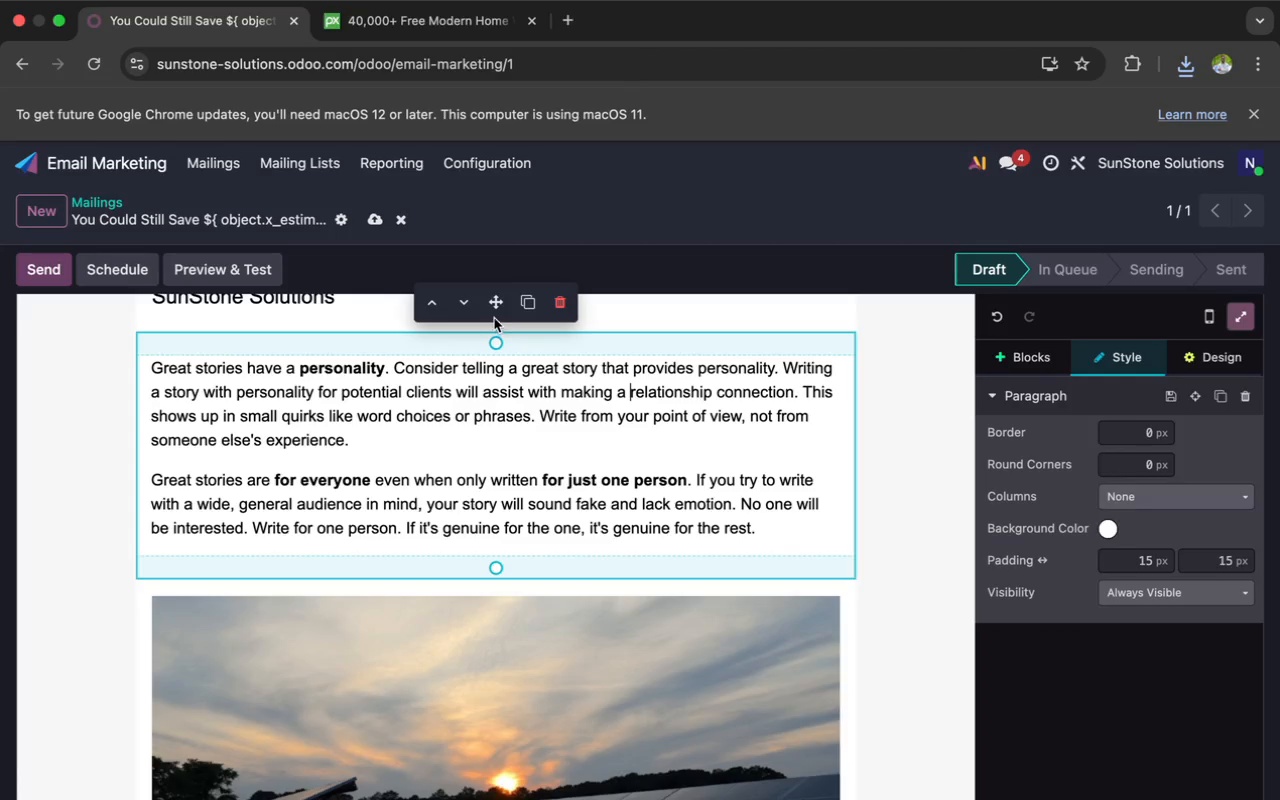 
left_click_drag(start_coordinate=[494, 307], to_coordinate=[524, 549])
 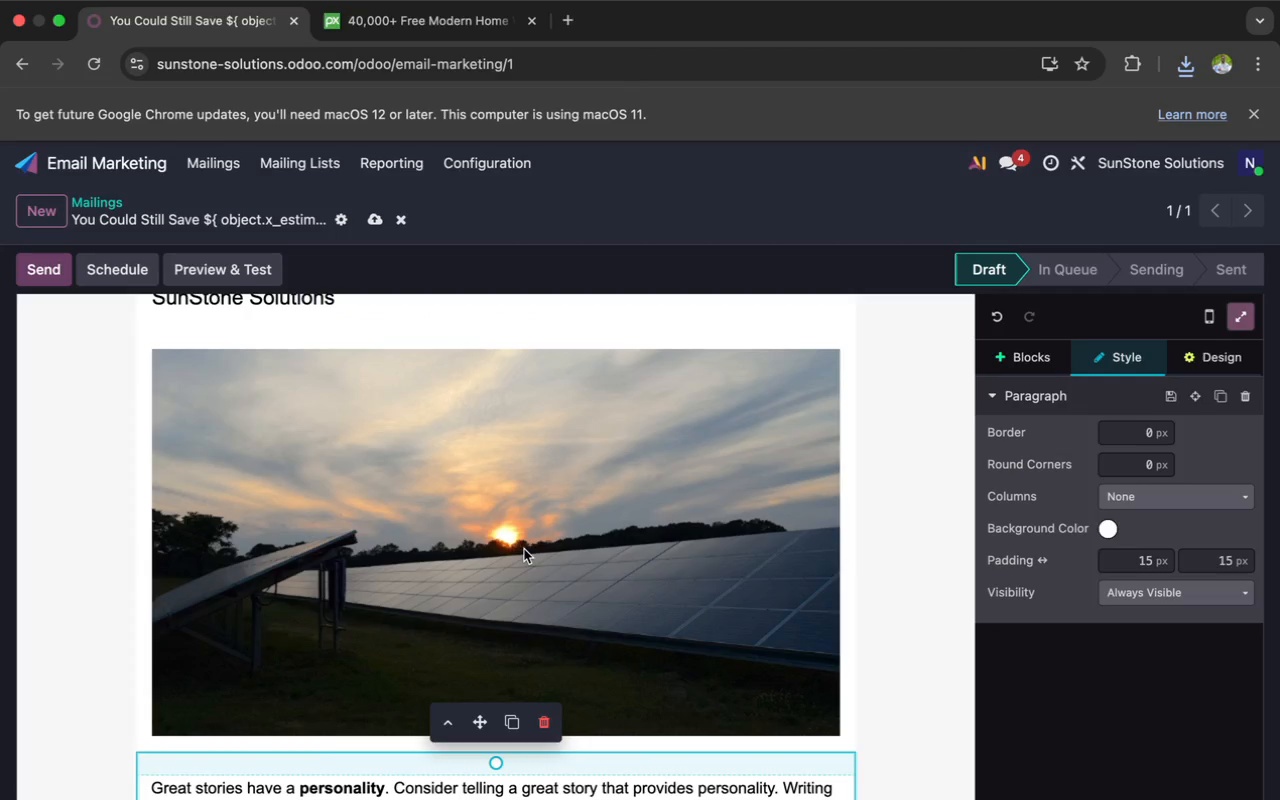 
left_click([508, 609])
 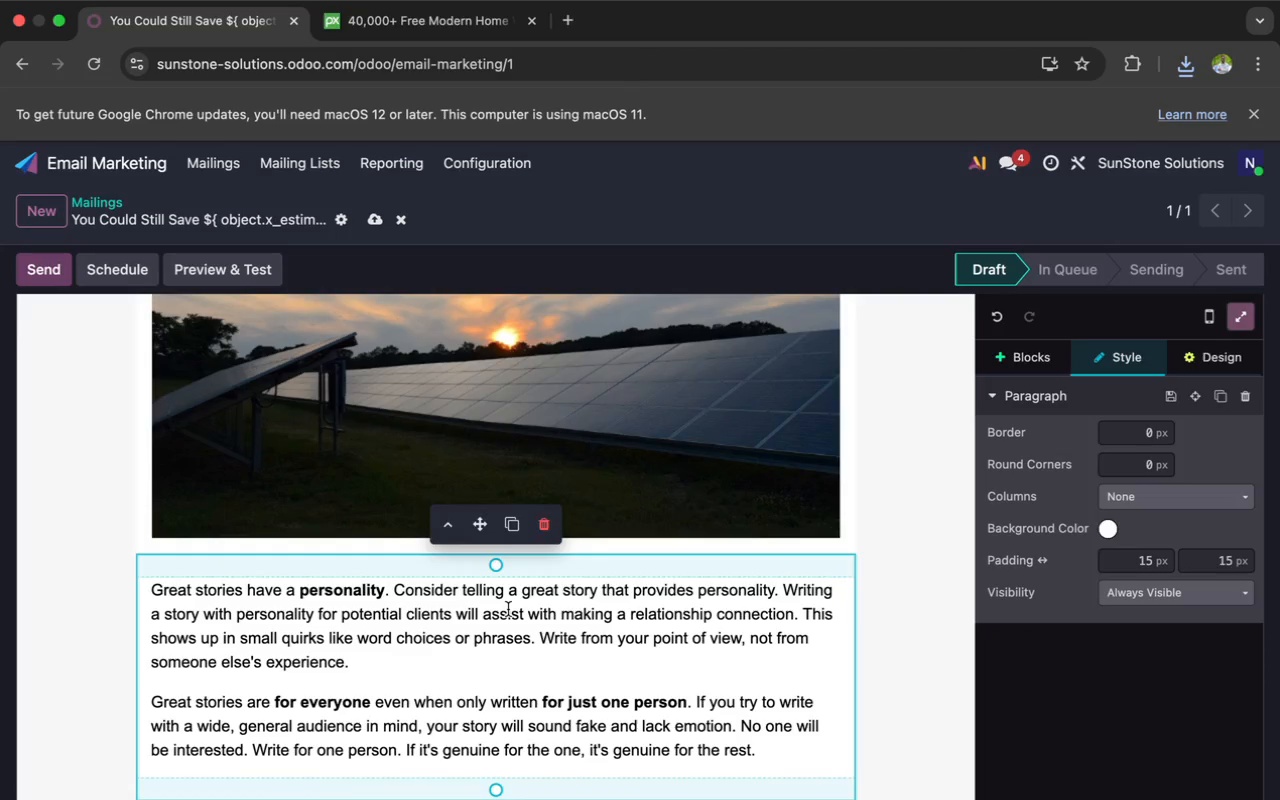 
scroll: coordinate [520, 532], scroll_direction: down, amount: 16.0
 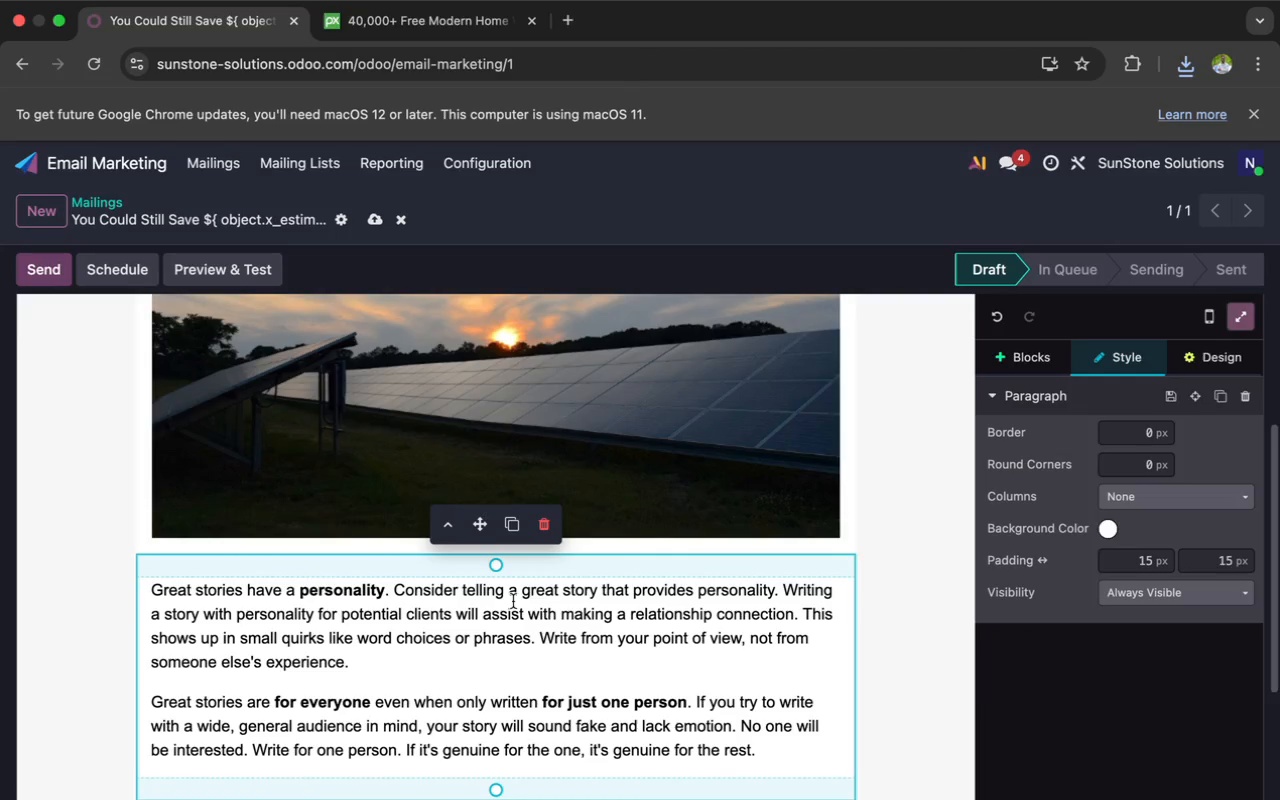 
key(Meta+CommandLeft)
 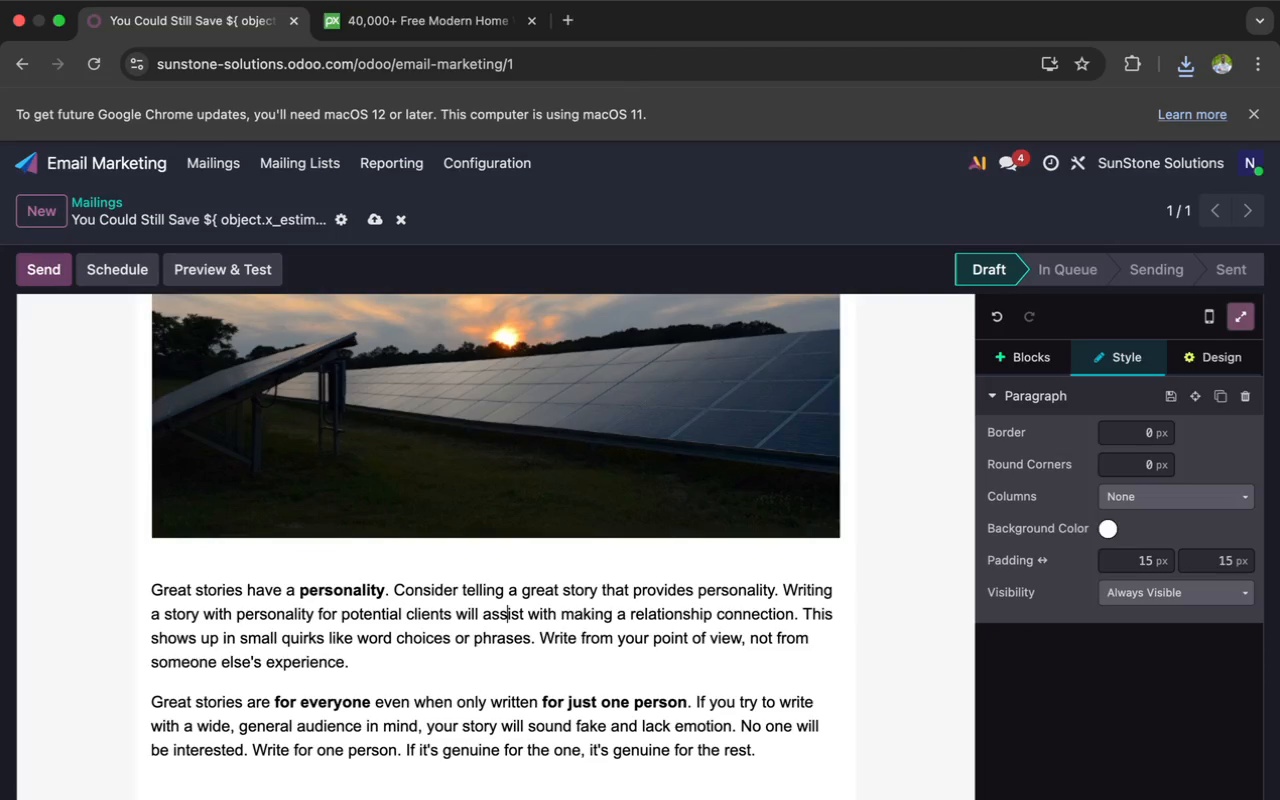 
key(A)
 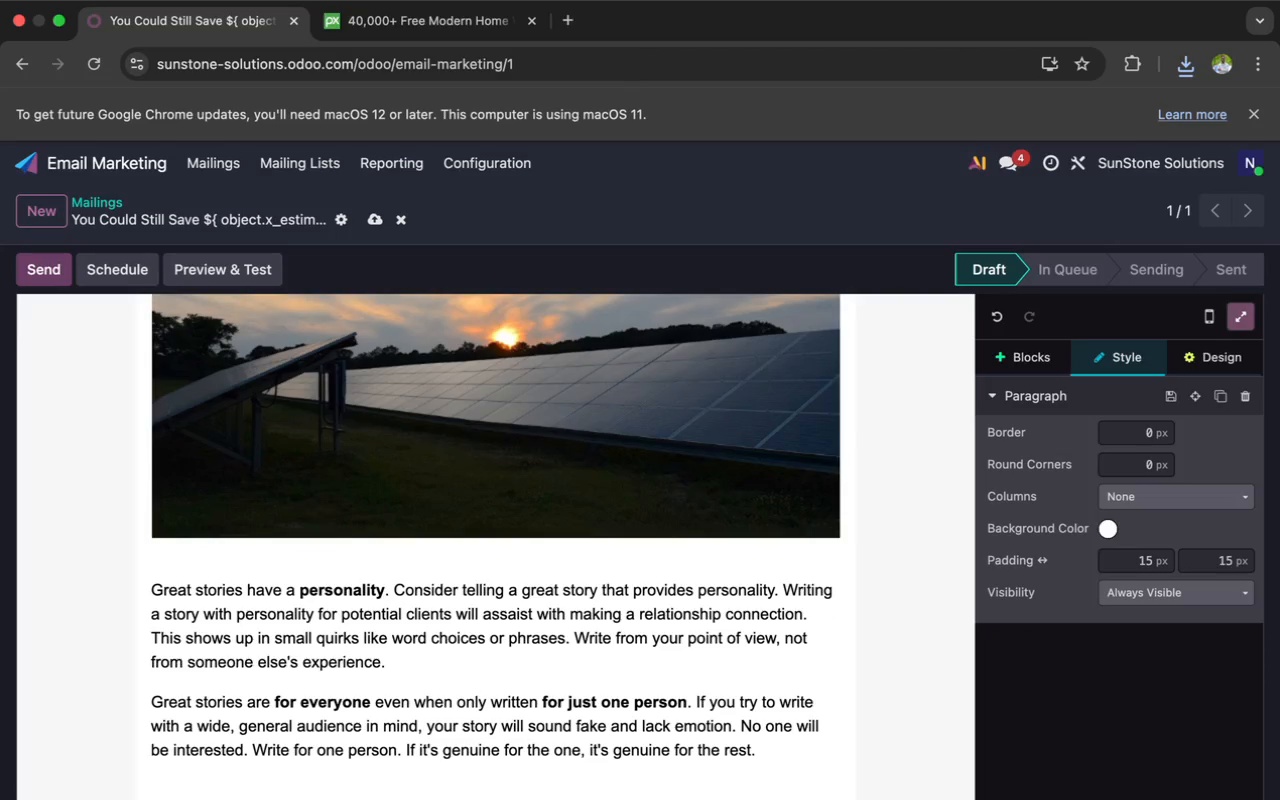 
key(Meta+A)
 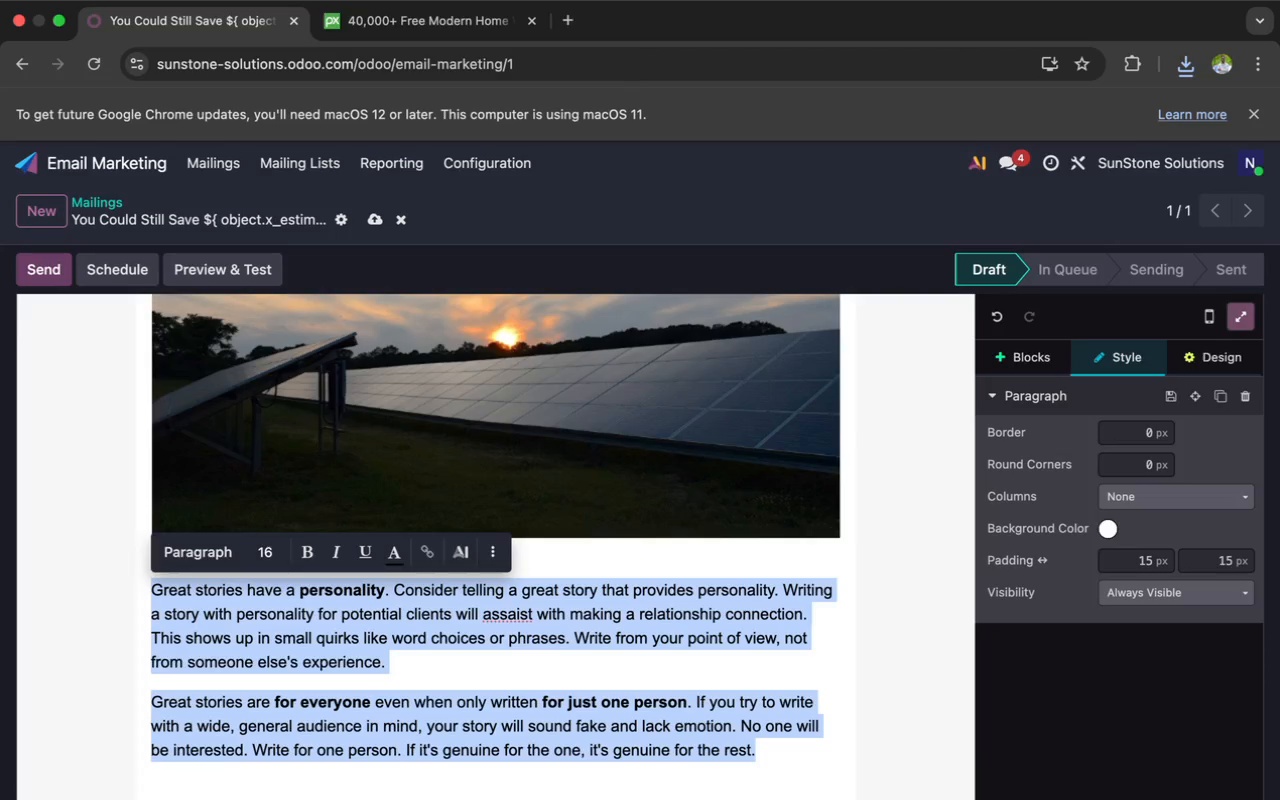 
key(Backspace)
 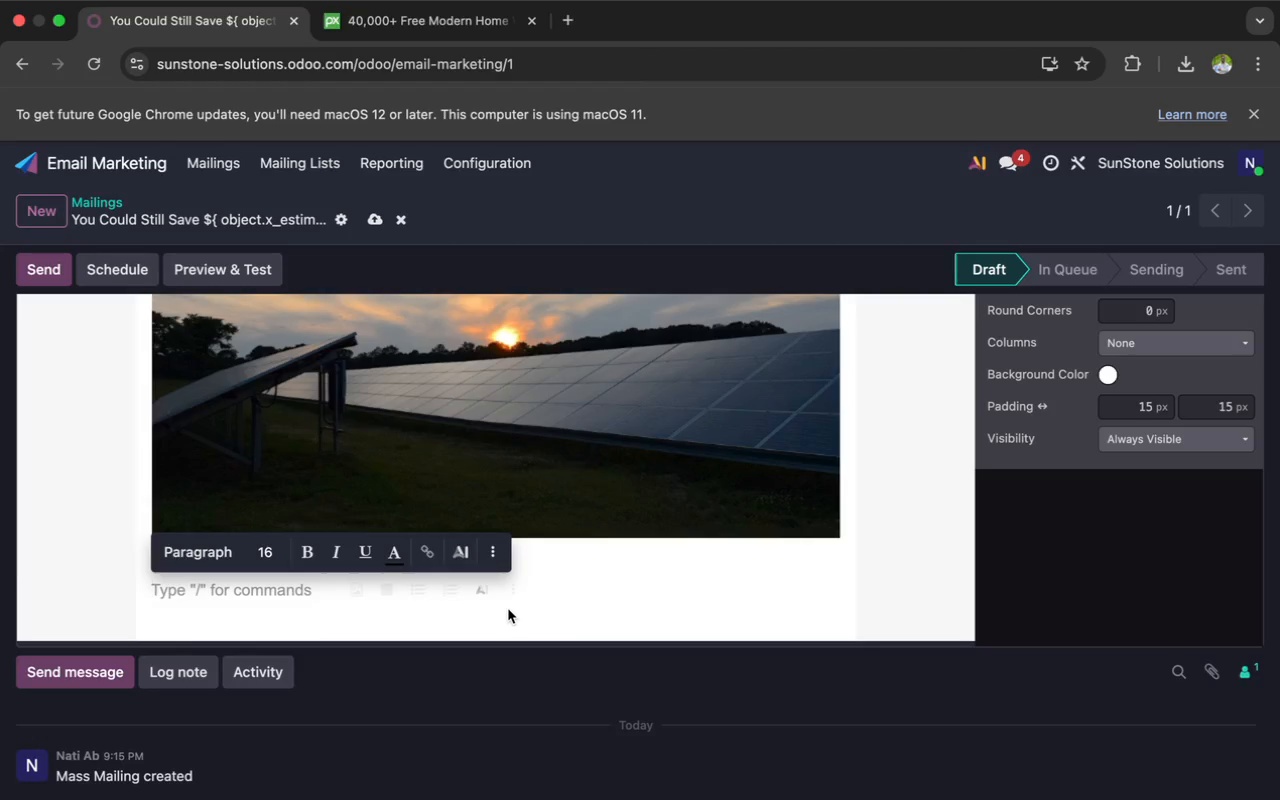 
type(Hello `)
 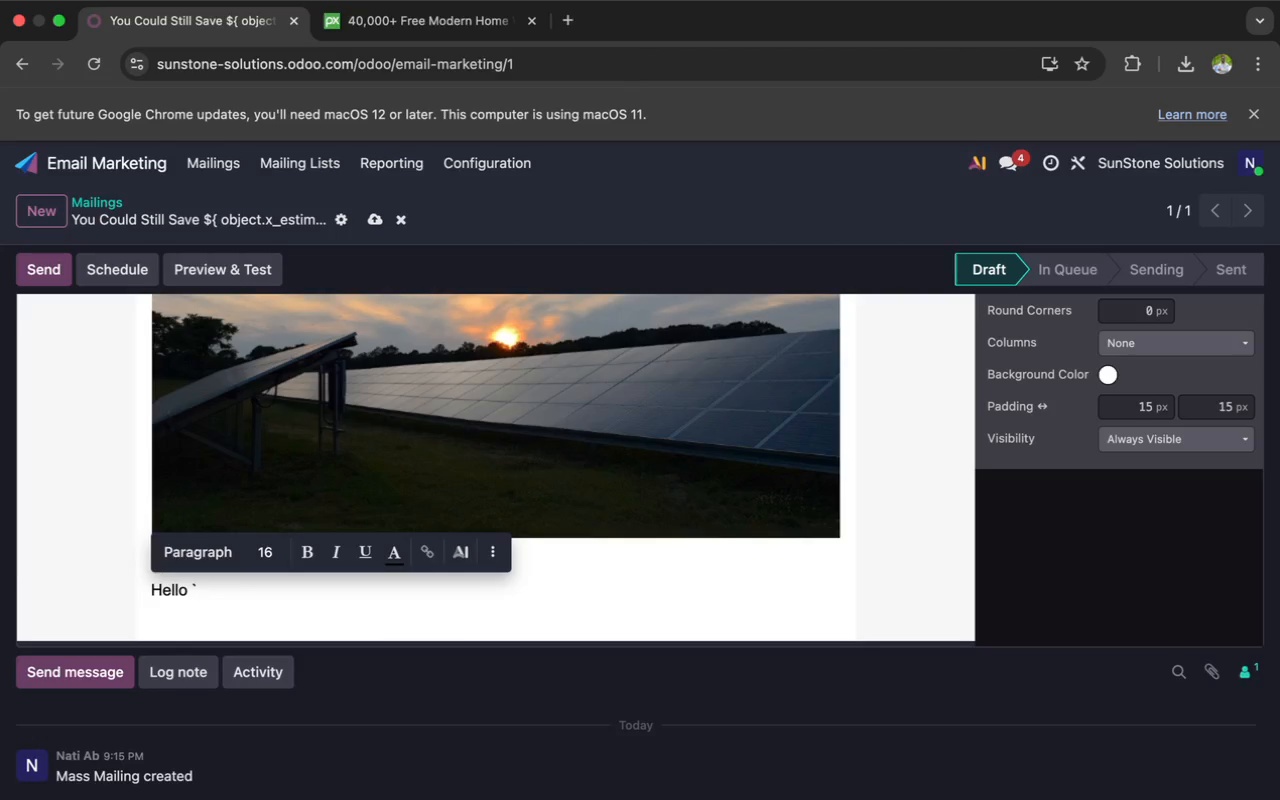 
wait(5.88)
 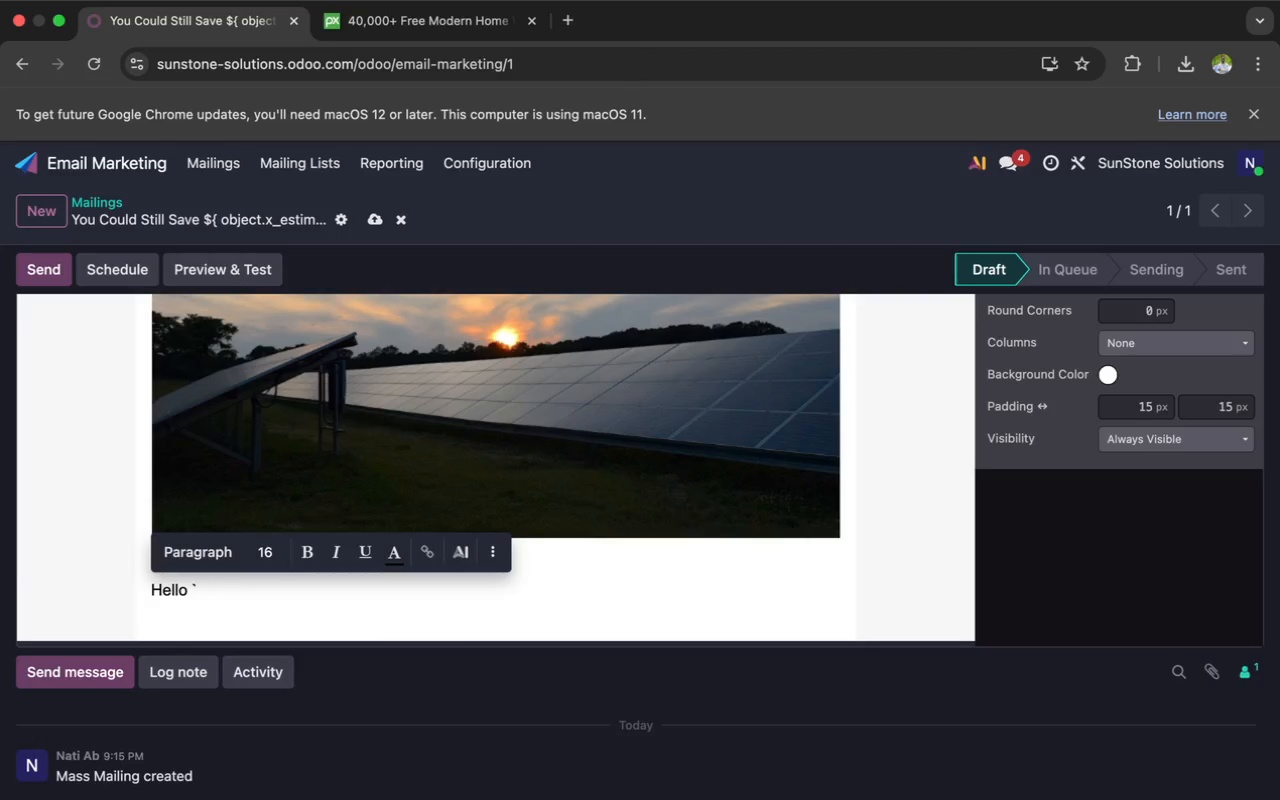 
key(Shift+4)
 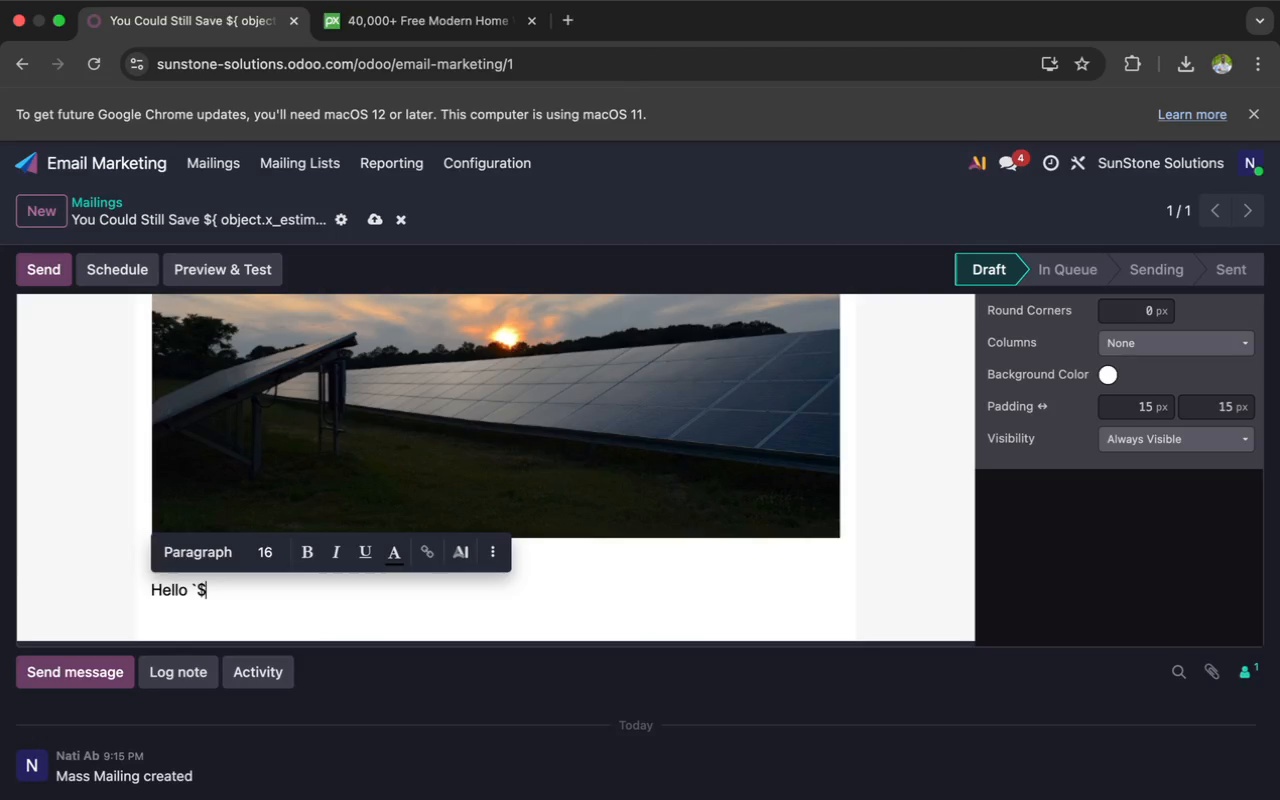 
key(Shift+BracketLeft)
 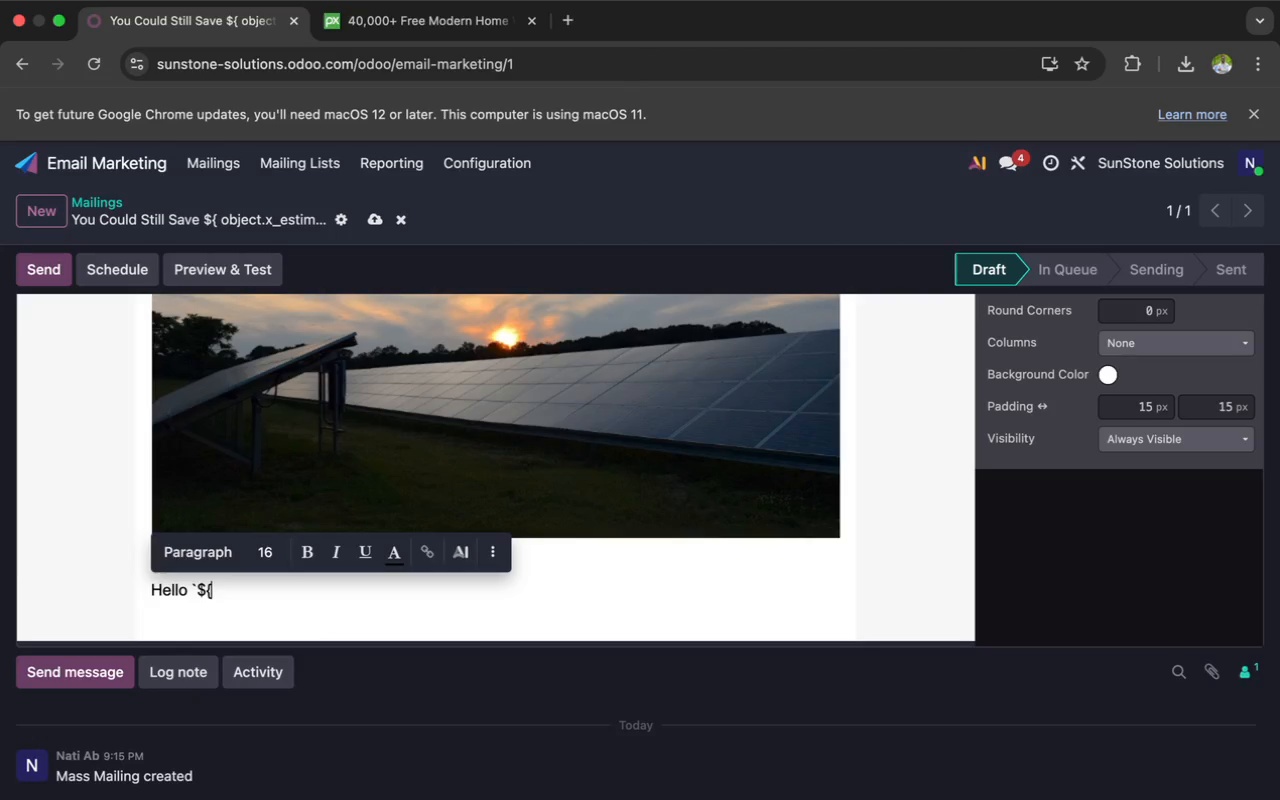 
type(object.name}`)
 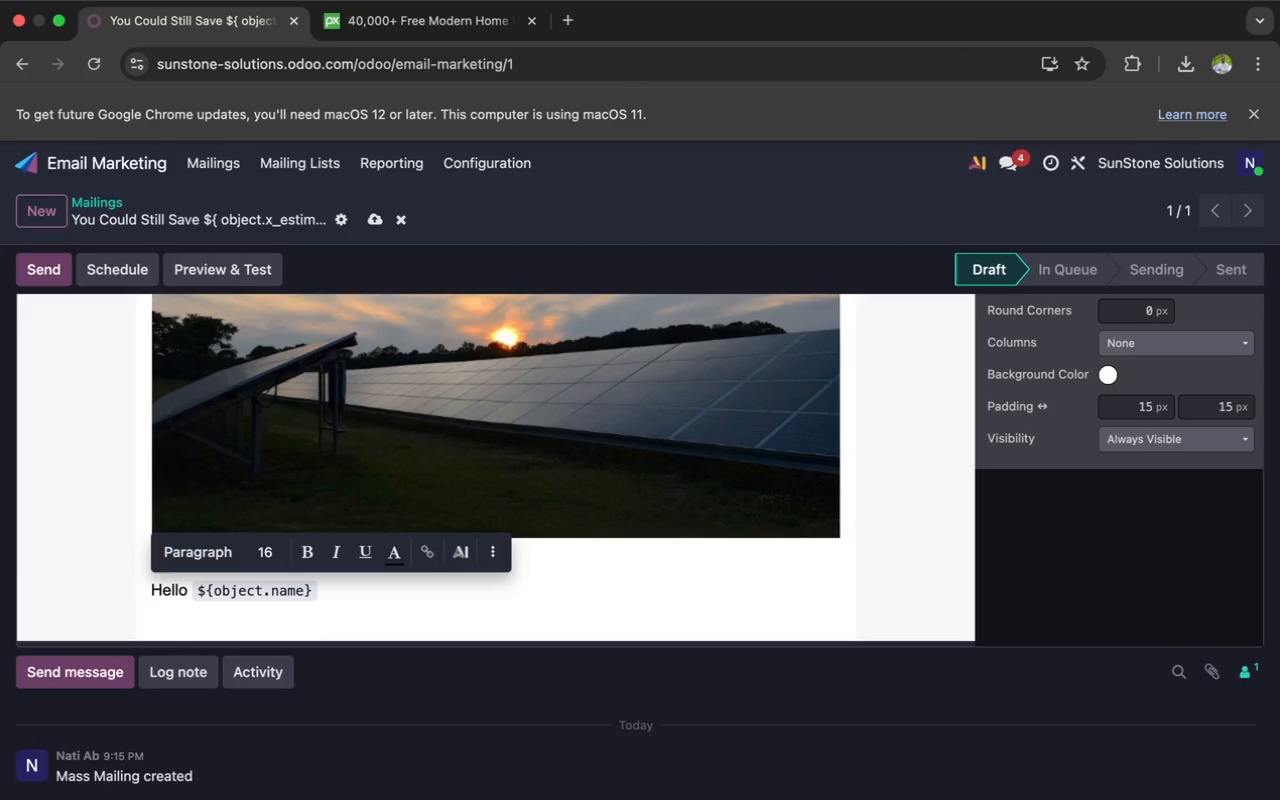 
key(Period)
 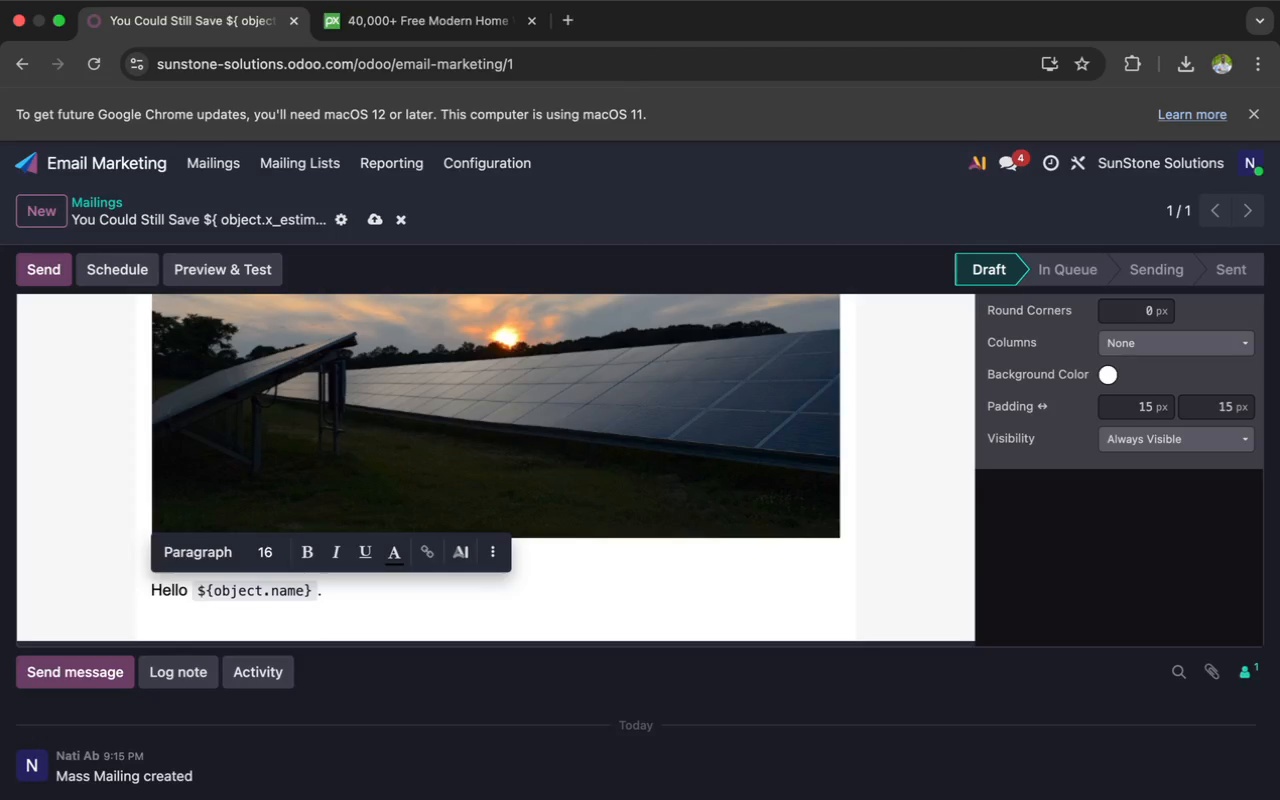 
key(Enter)
 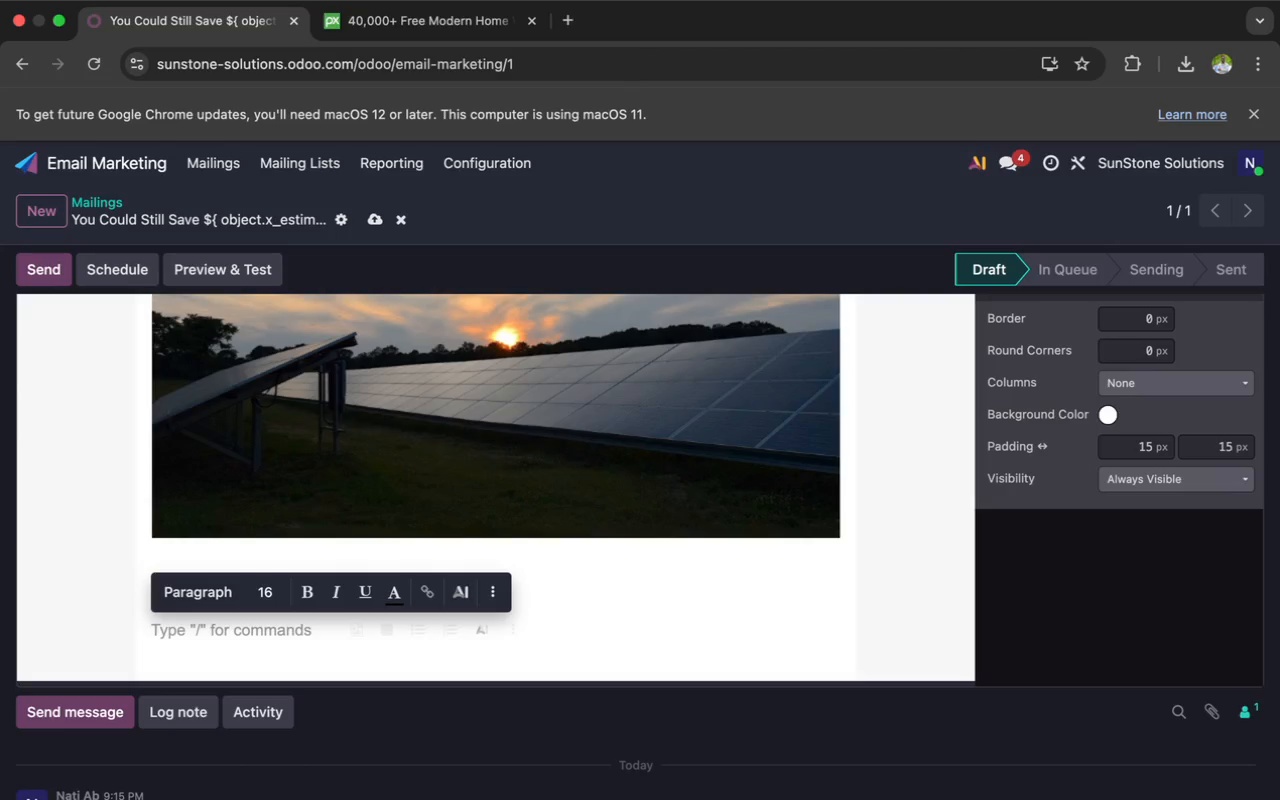 
type(Your)
 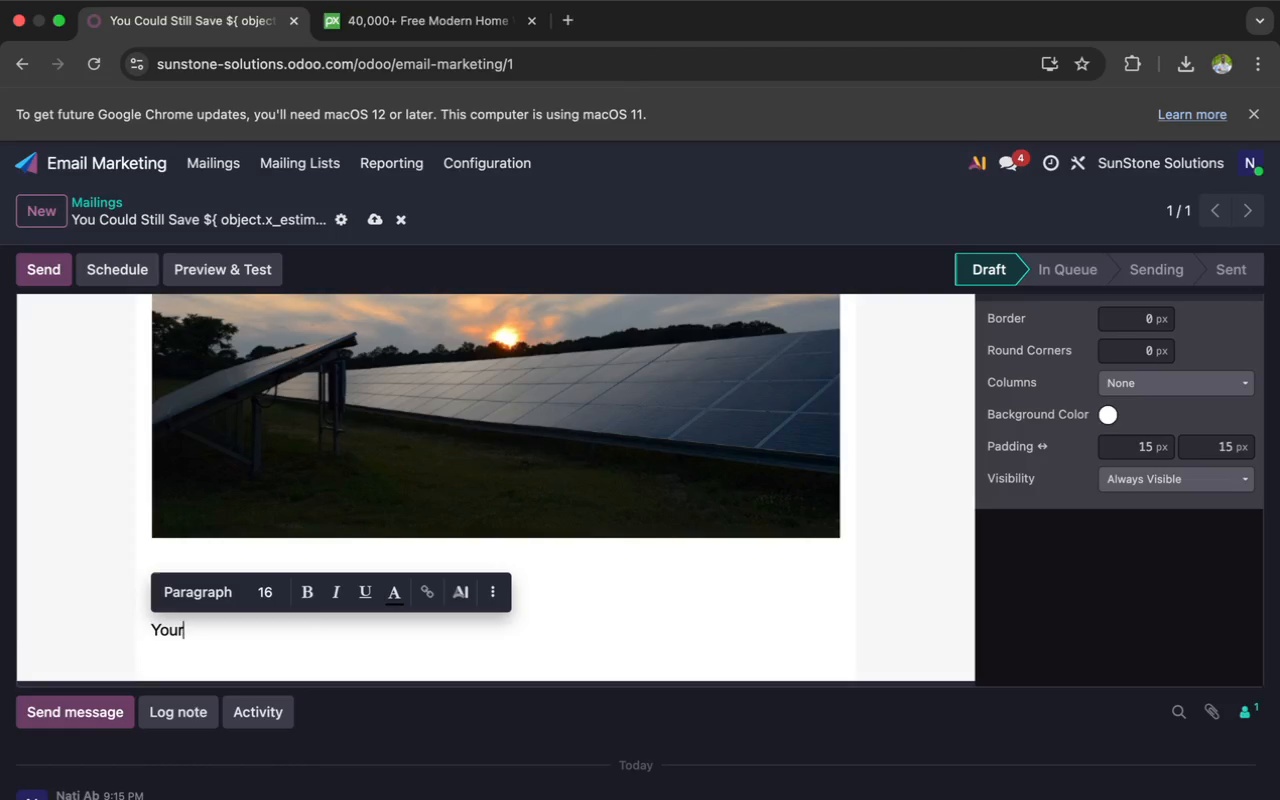 
wait(7.05)
 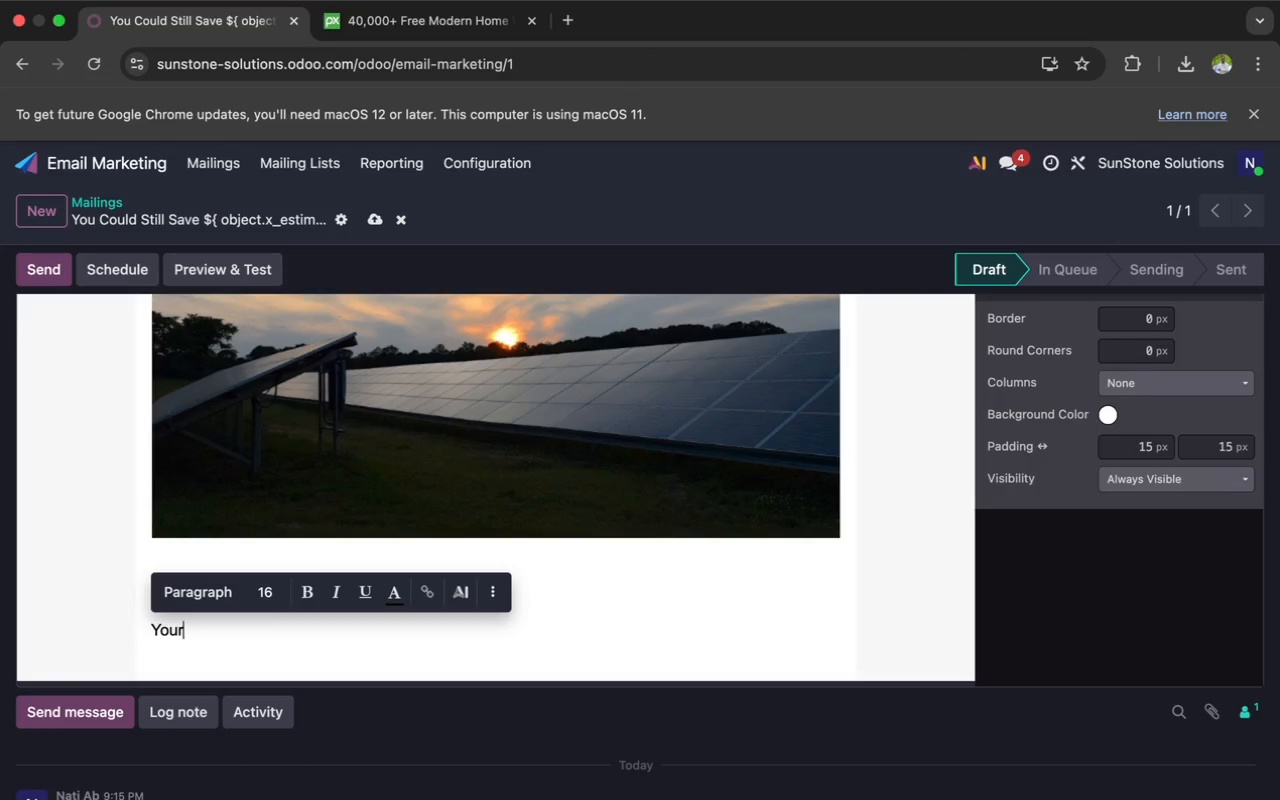 
type( Sol)
 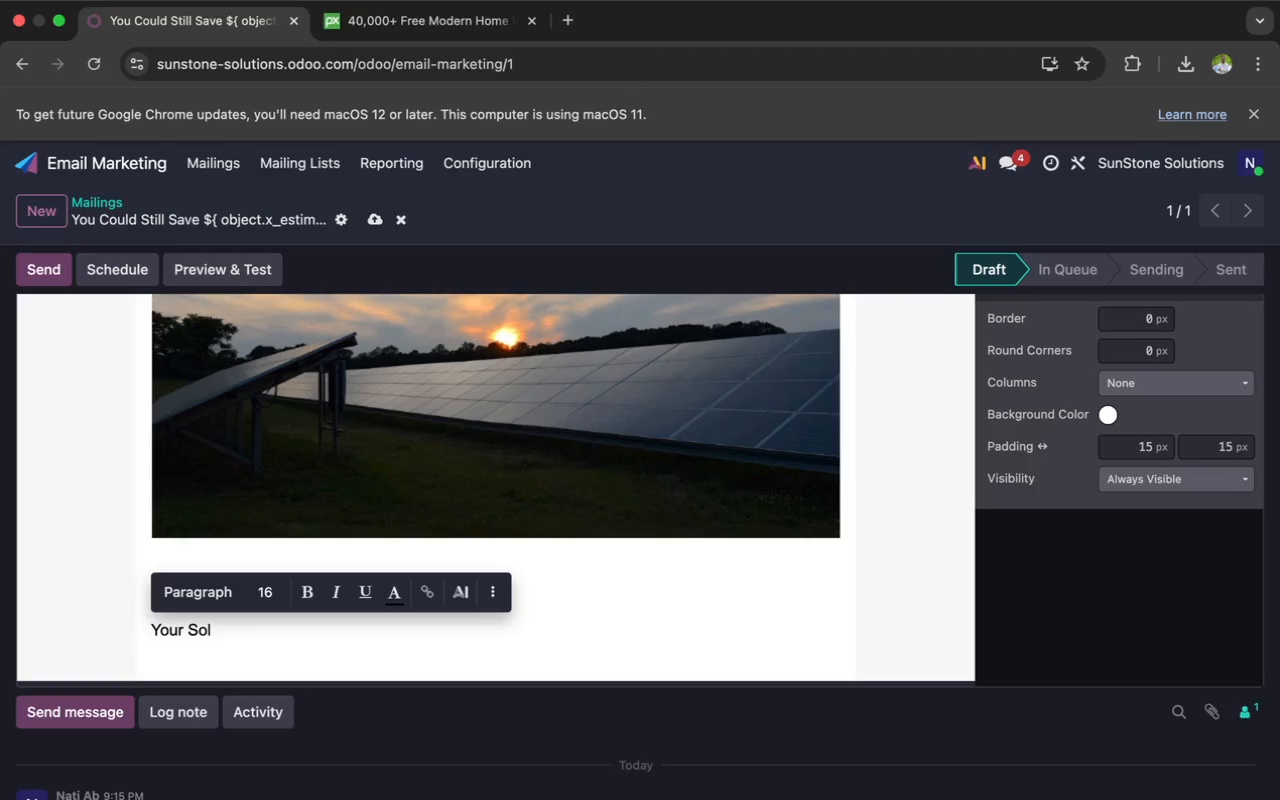 
wait(5.26)
 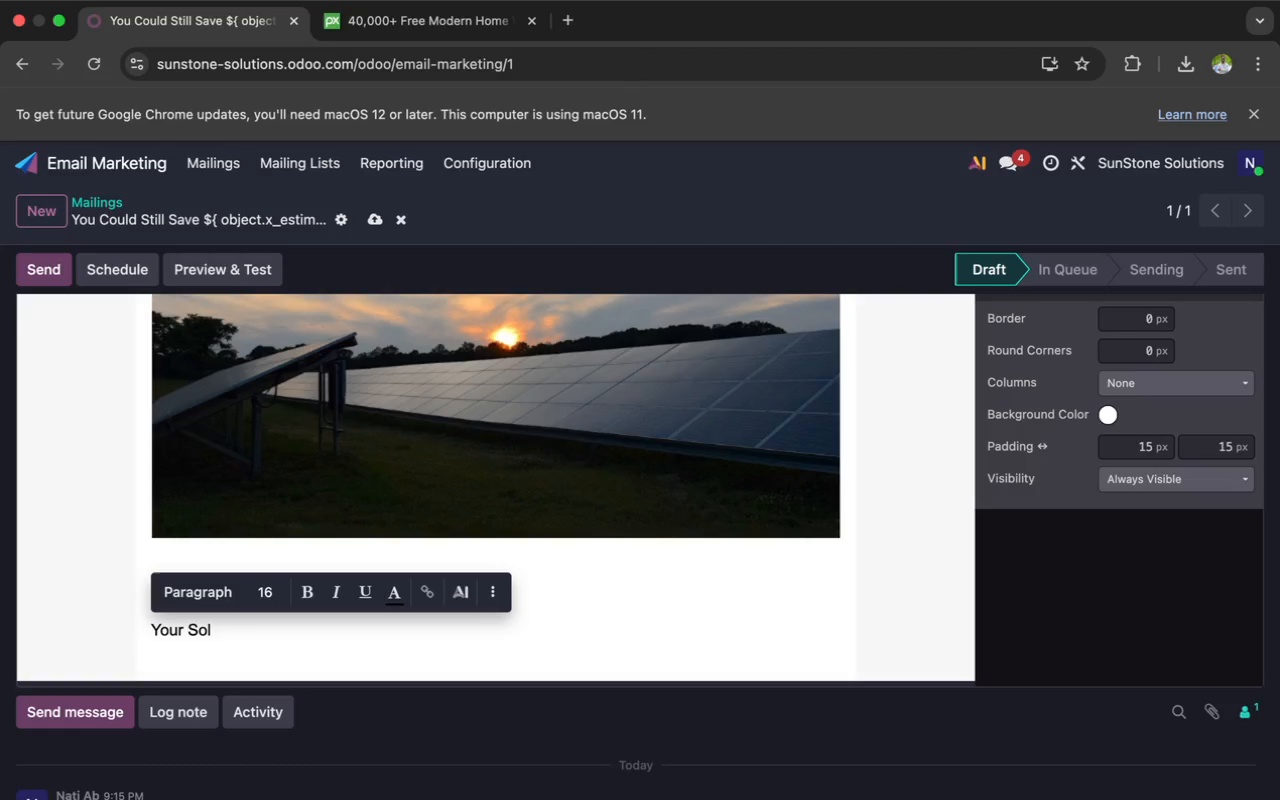 
type(ar Potrntial A)
 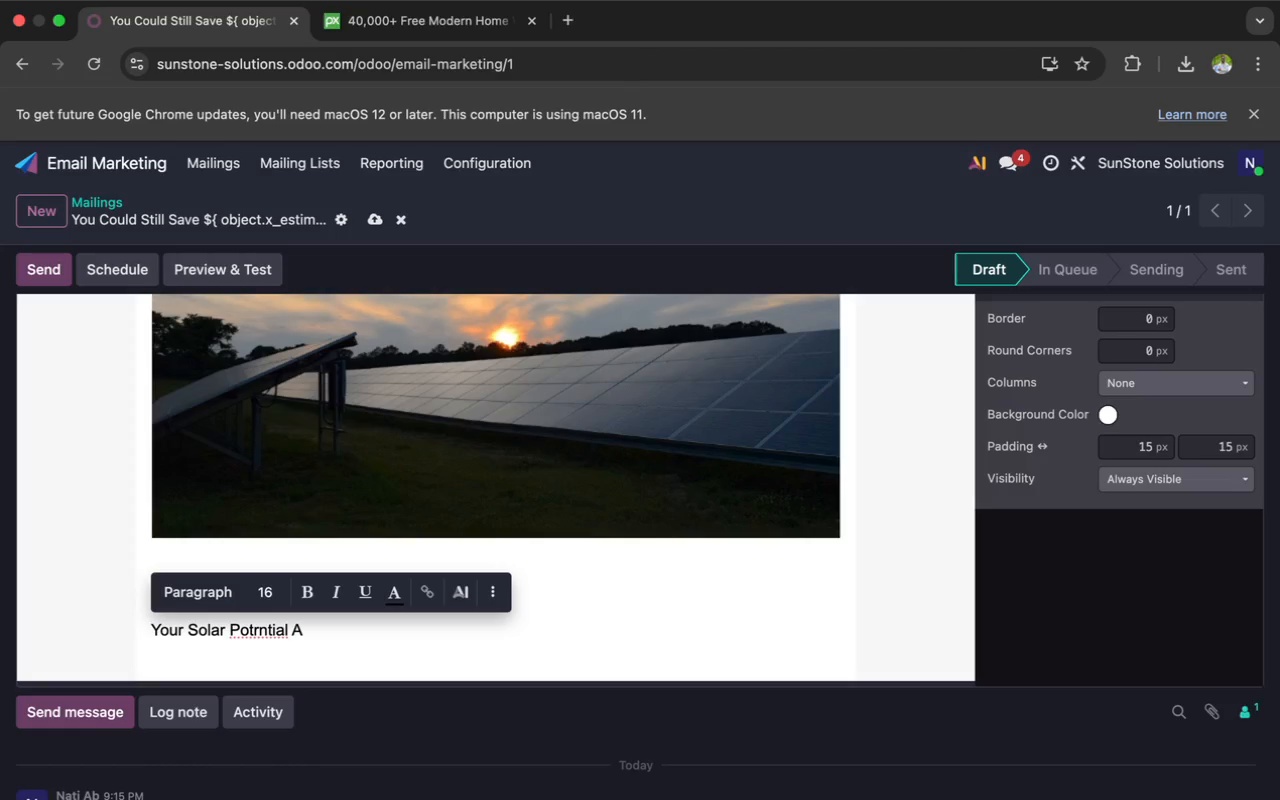 
type(udit show)
 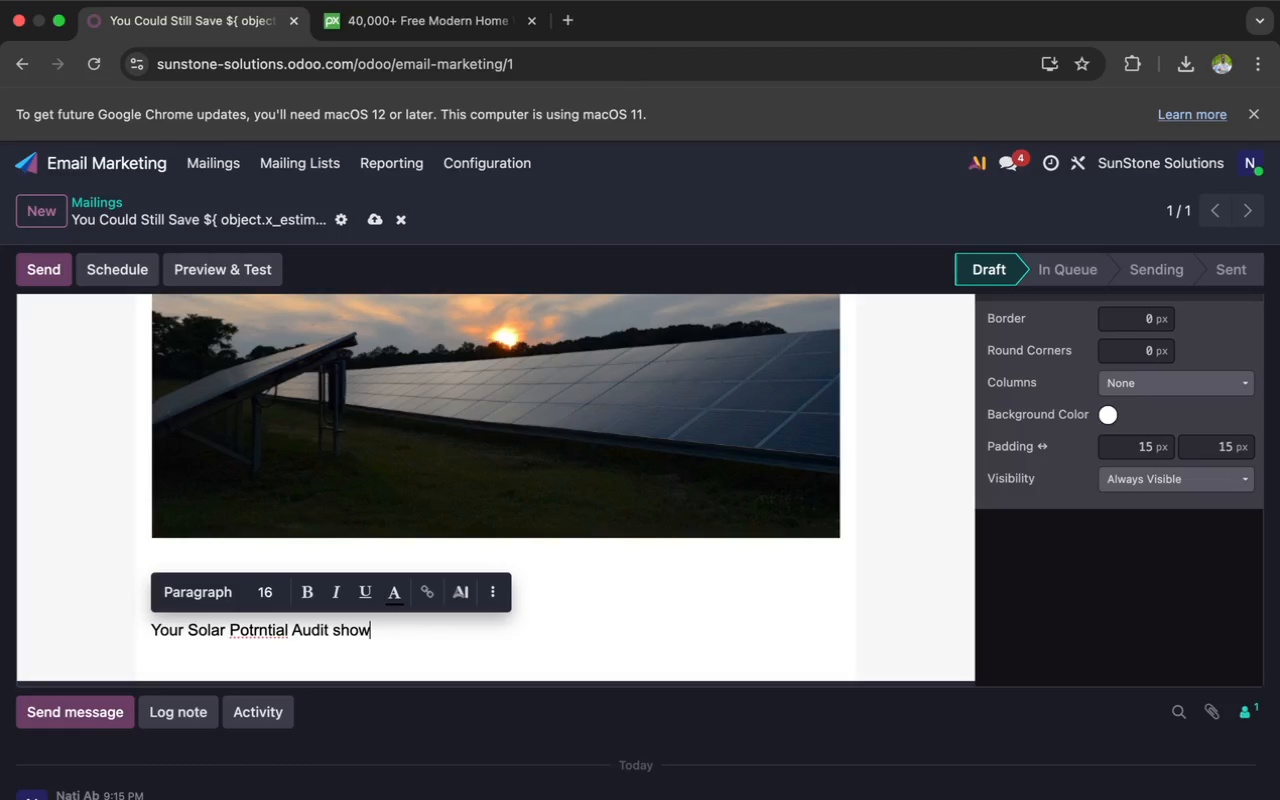 
type(ed that your home ma)
 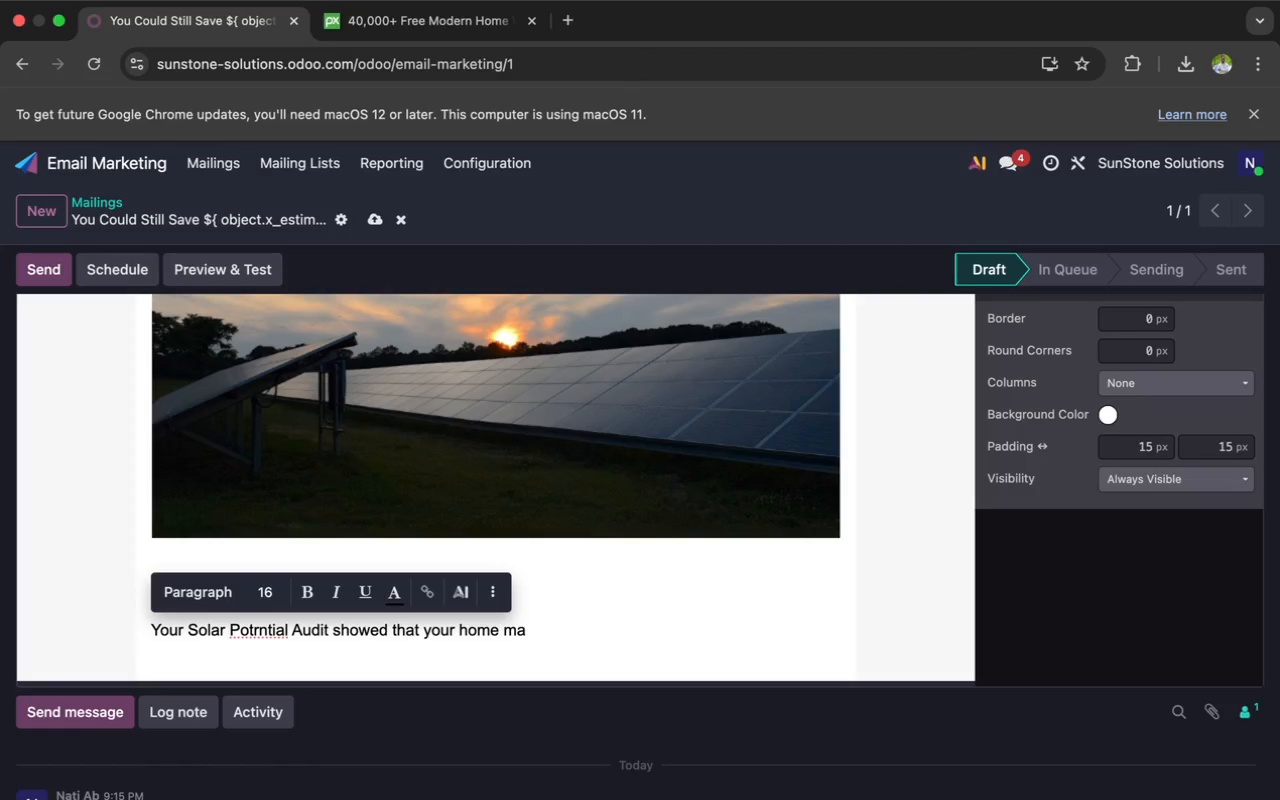 
key(Y)
 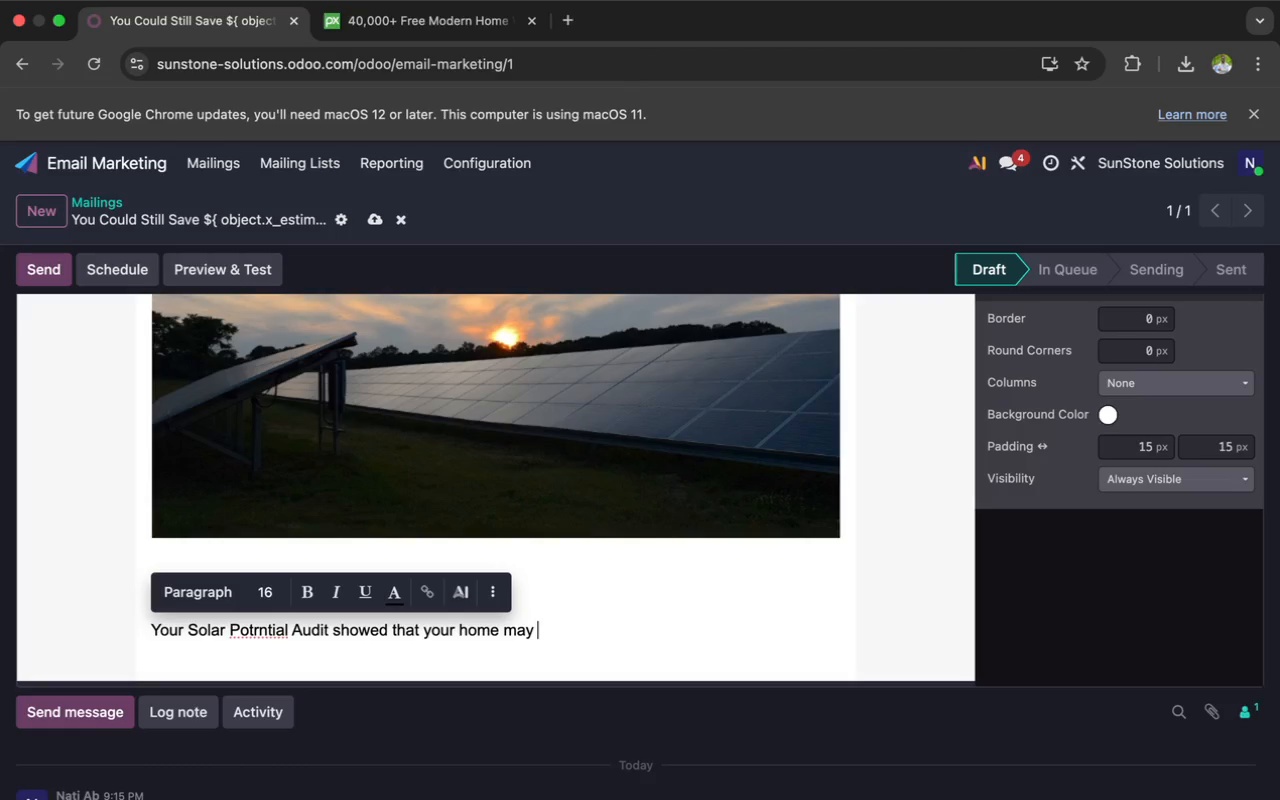 
key(Space)
 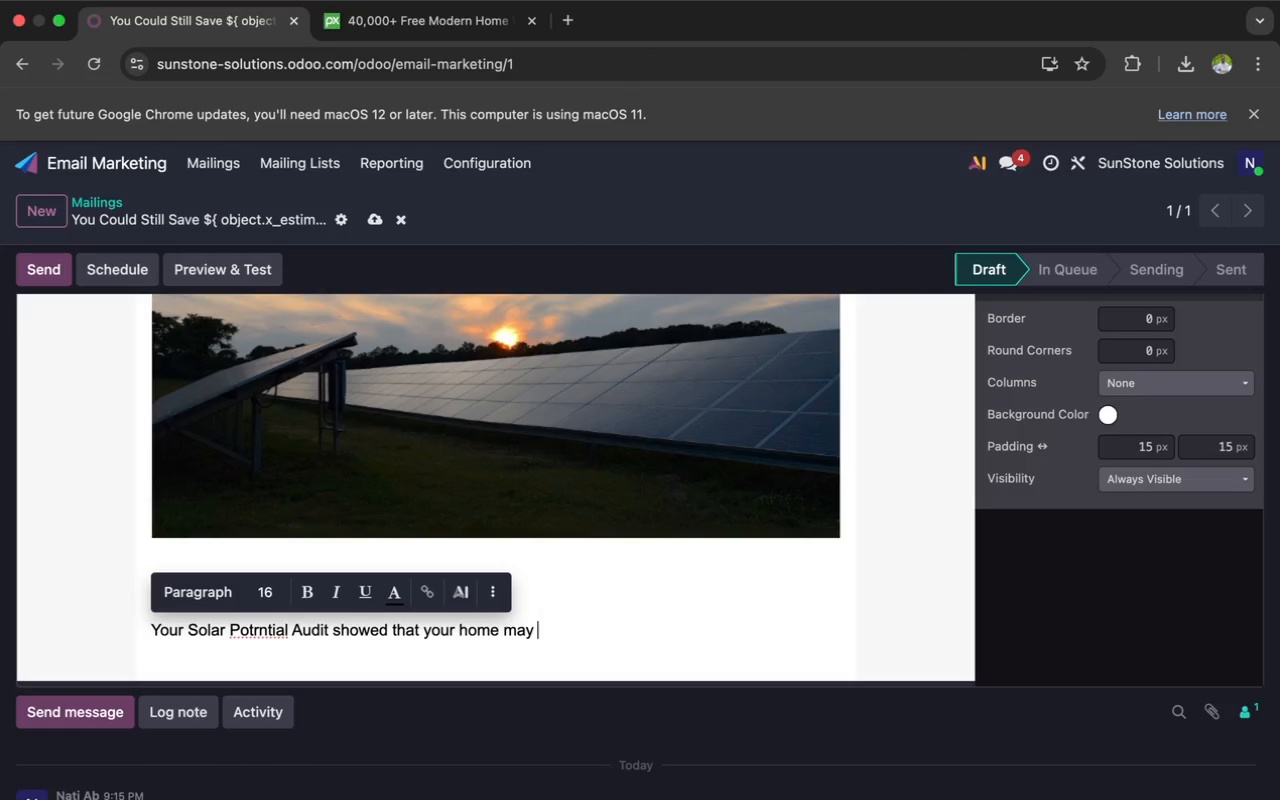 
key(S)
 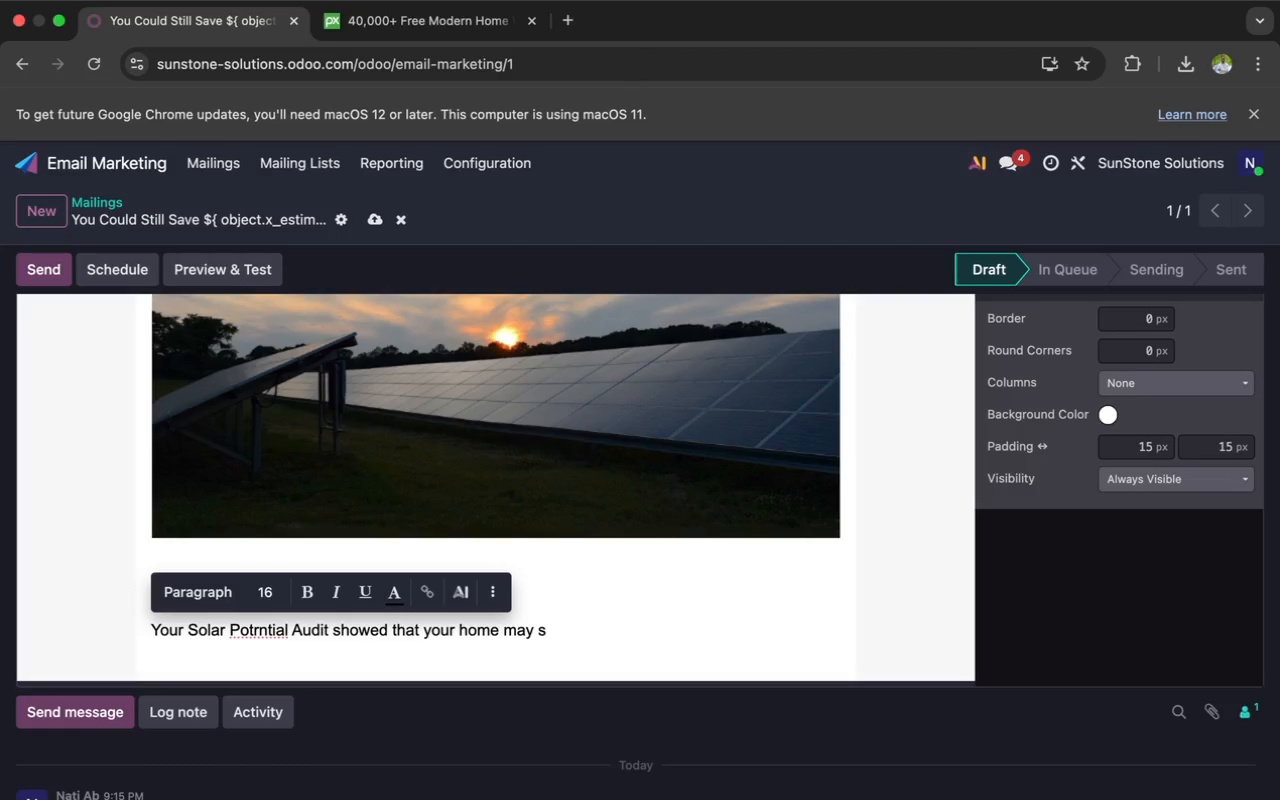 
type(r)
key(Backspace)
type(till qualify for estima)
 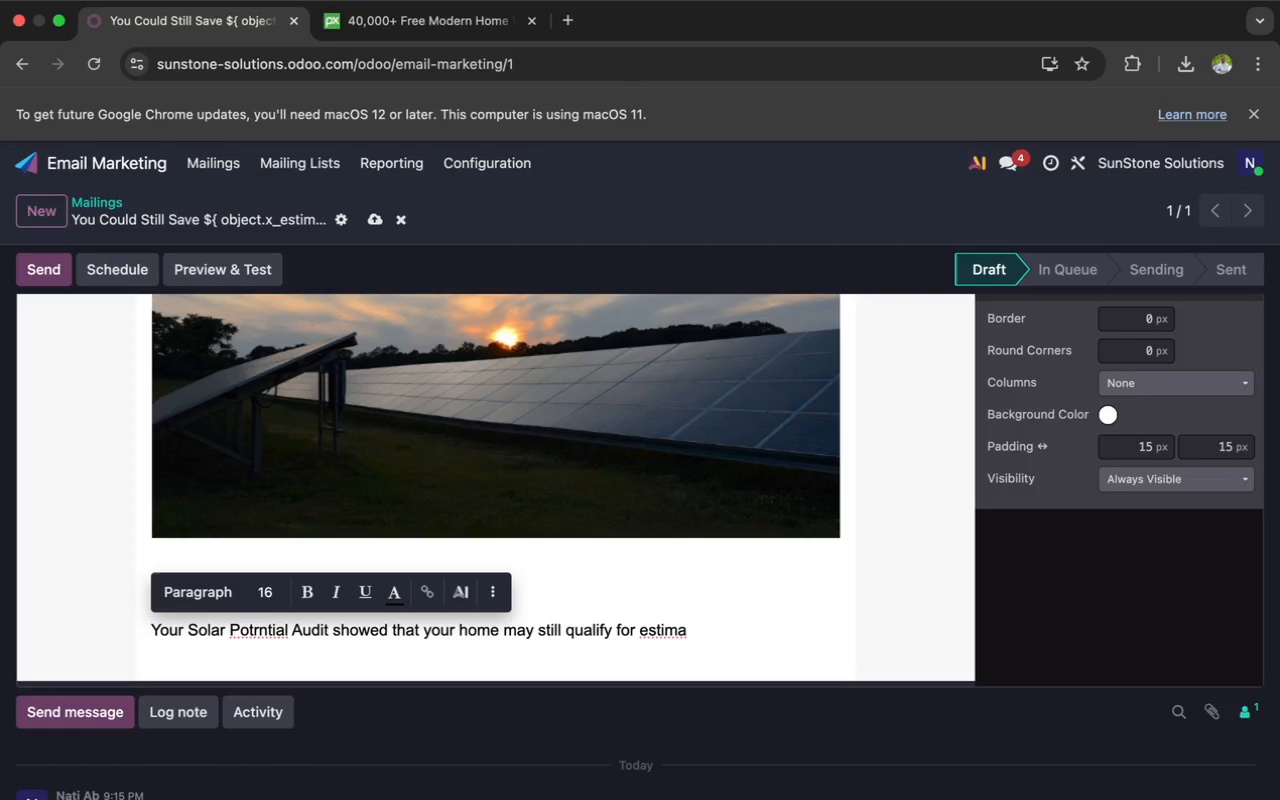 
type(td)
key(Backspace)
type(ed )
 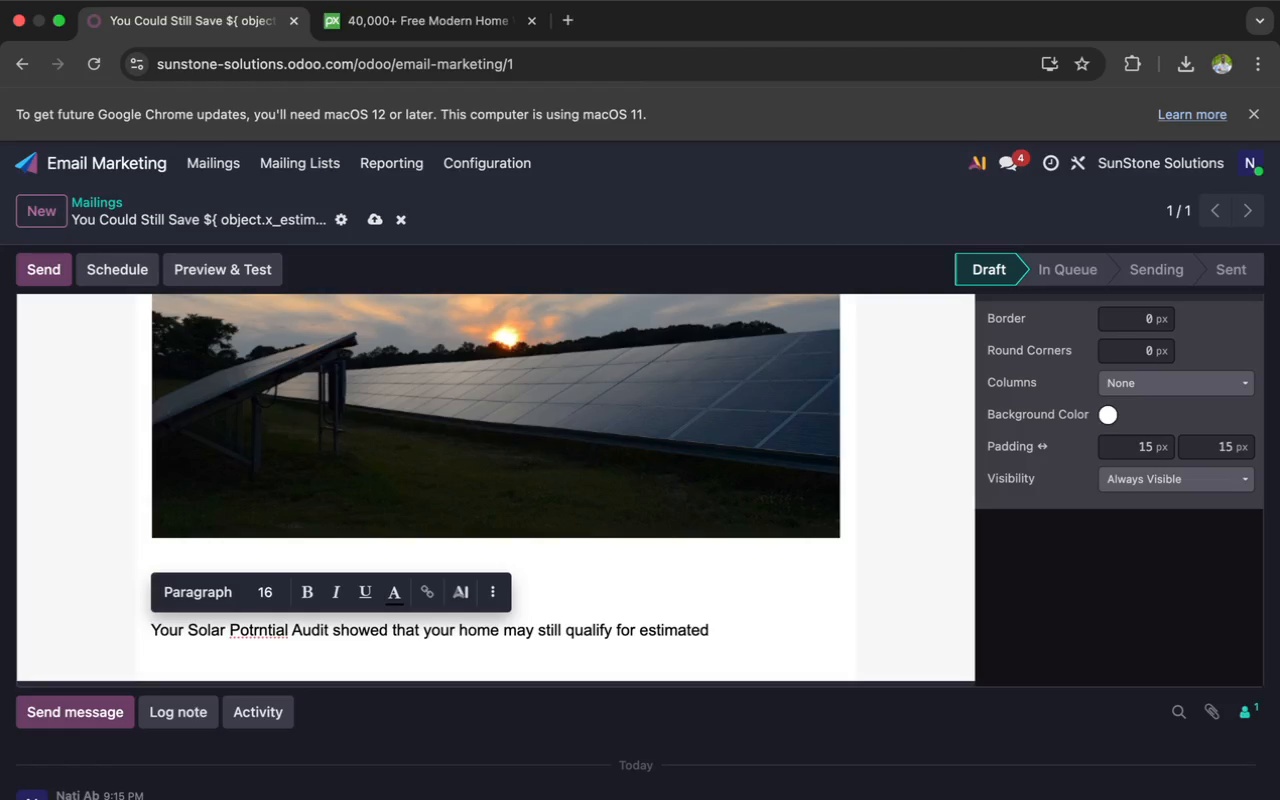 
type(annual savings)
 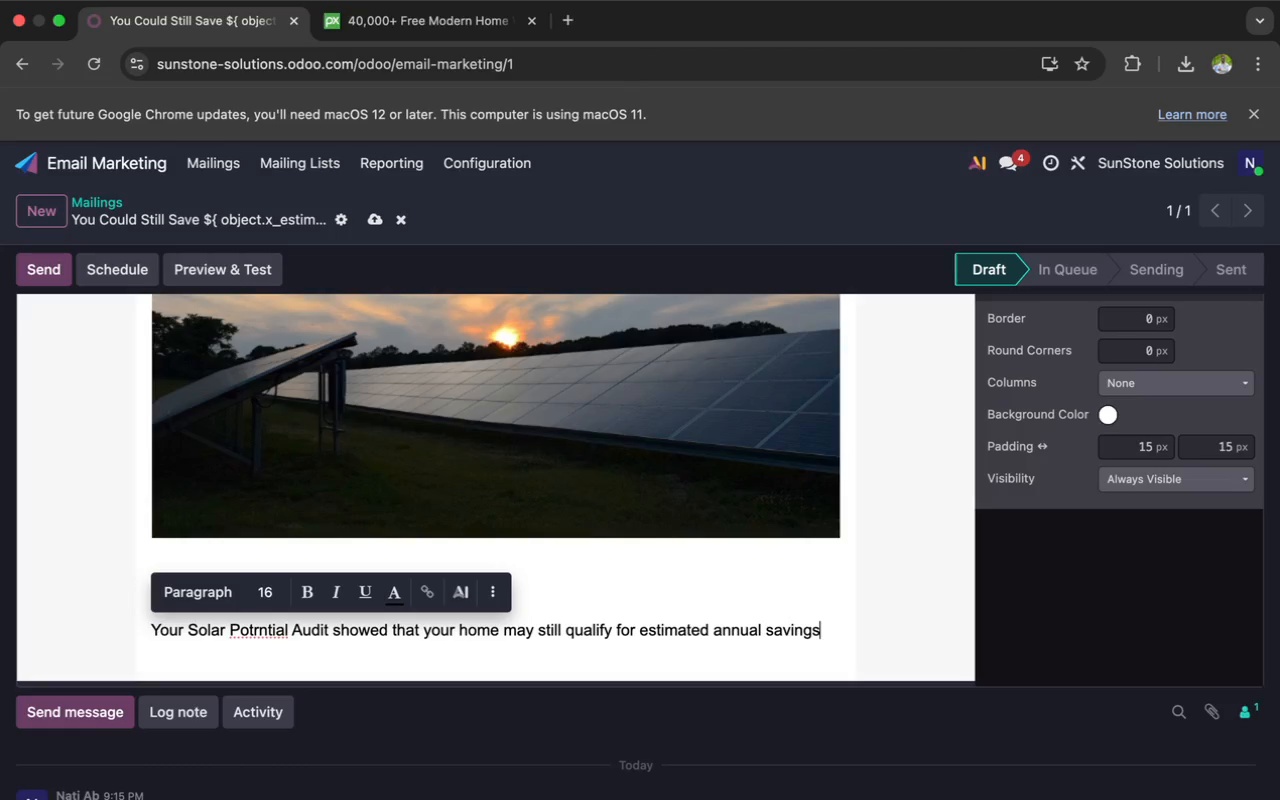 
wait(7.16)
 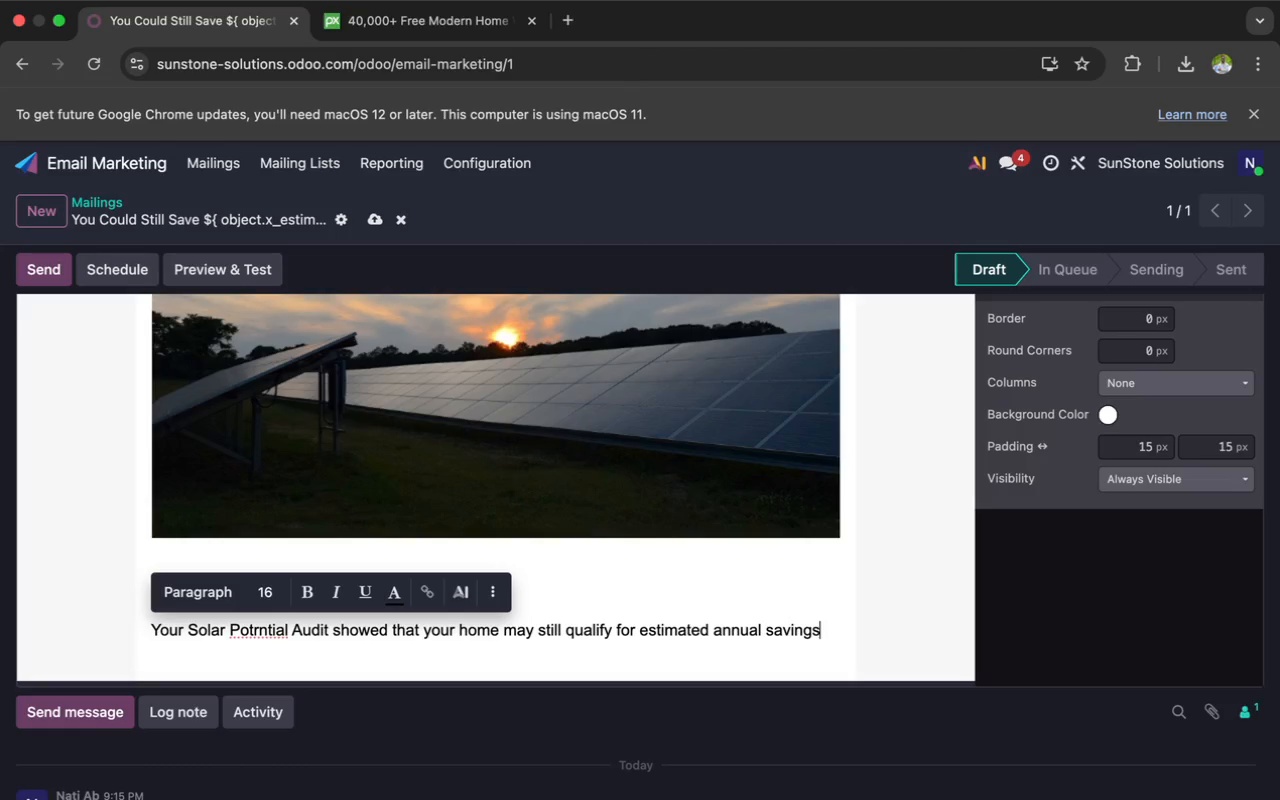 
type(of)
 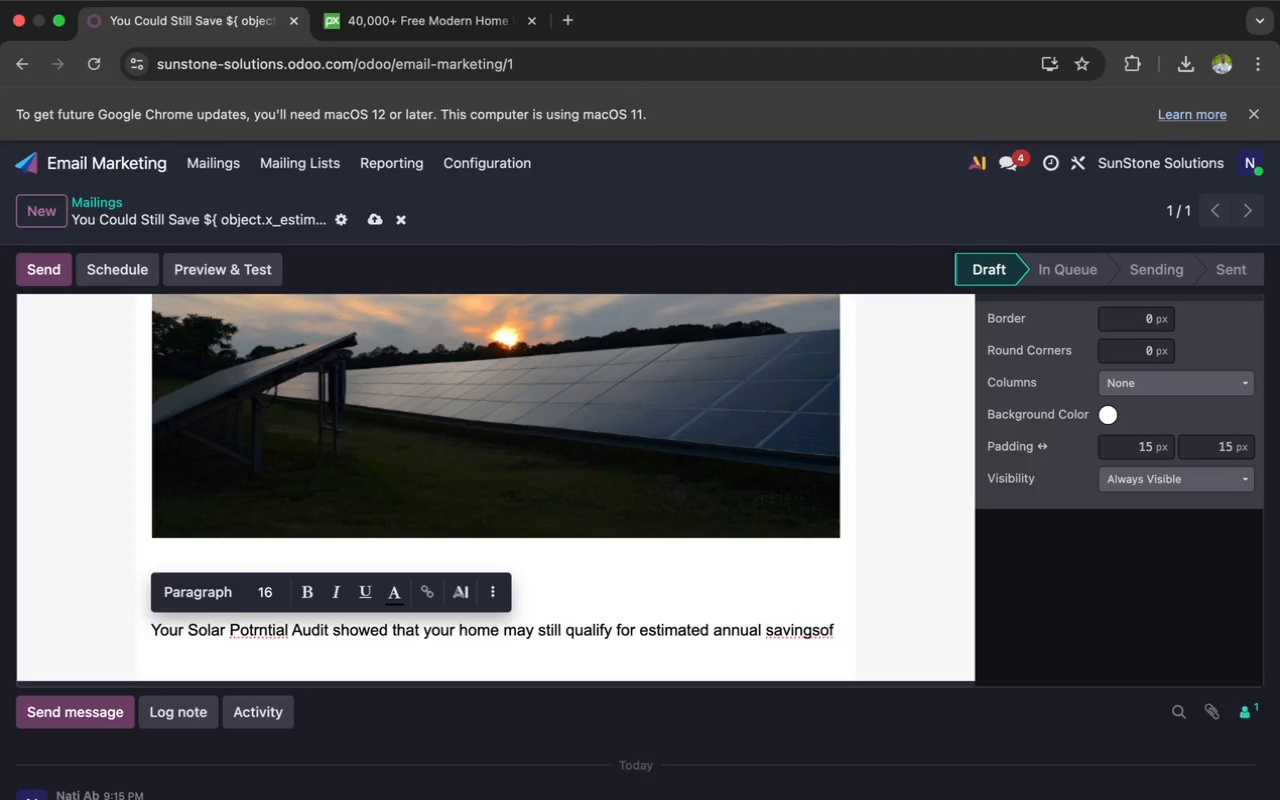 
wait(7.72)
 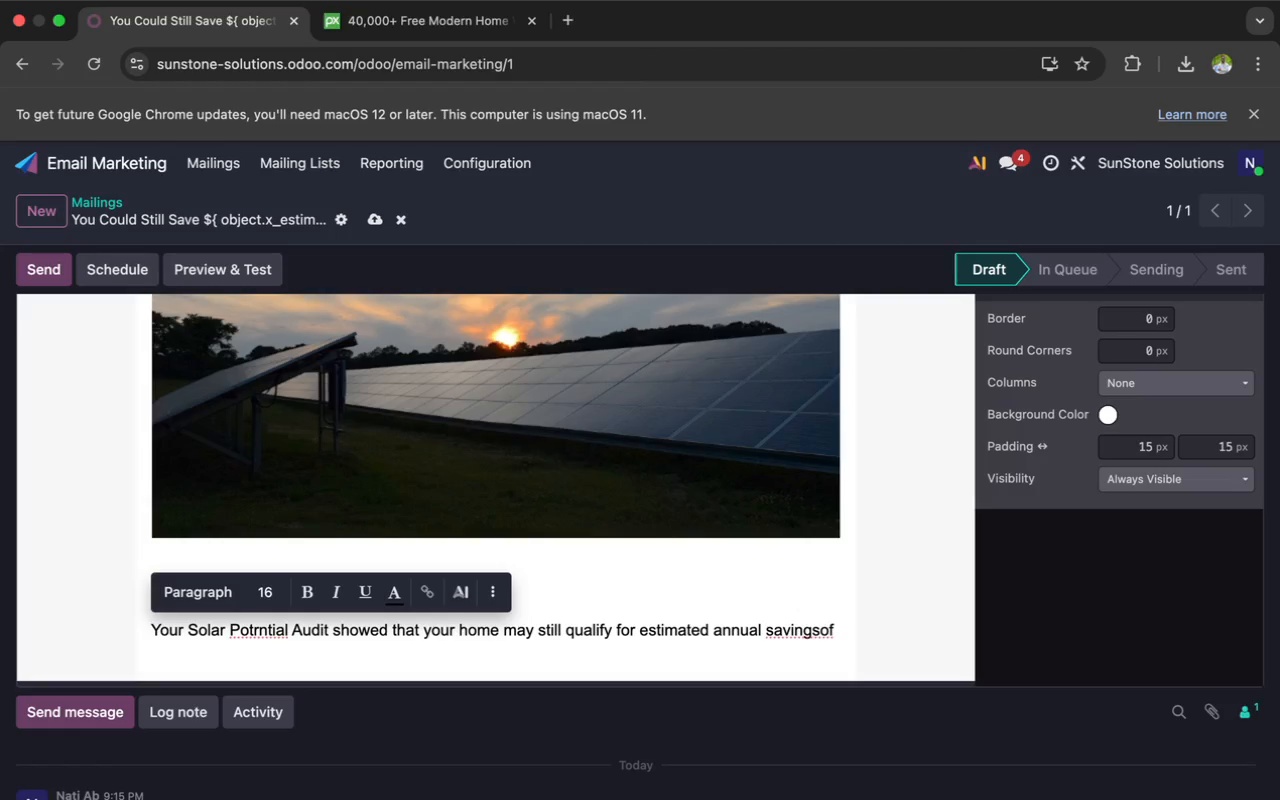 
left_click([258, 626])
 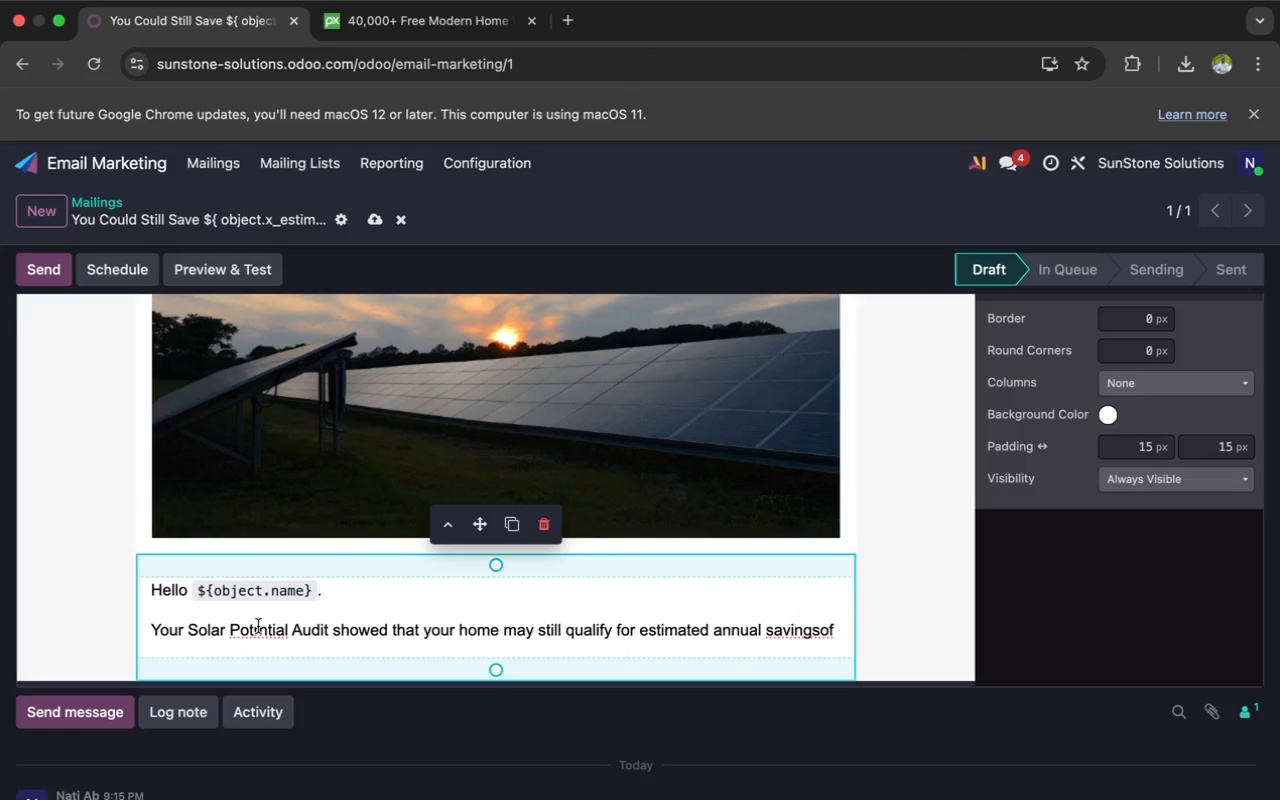 
key(Backspace)
 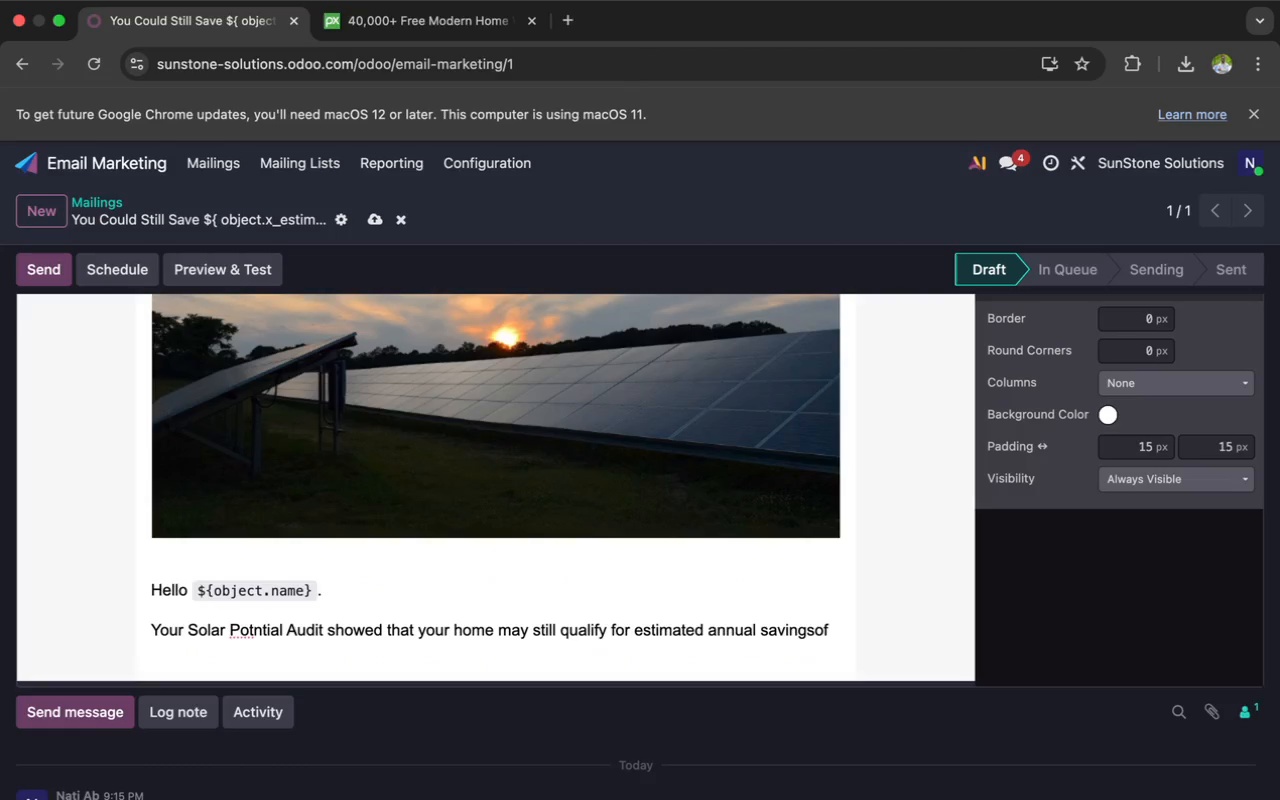 
key(E)
 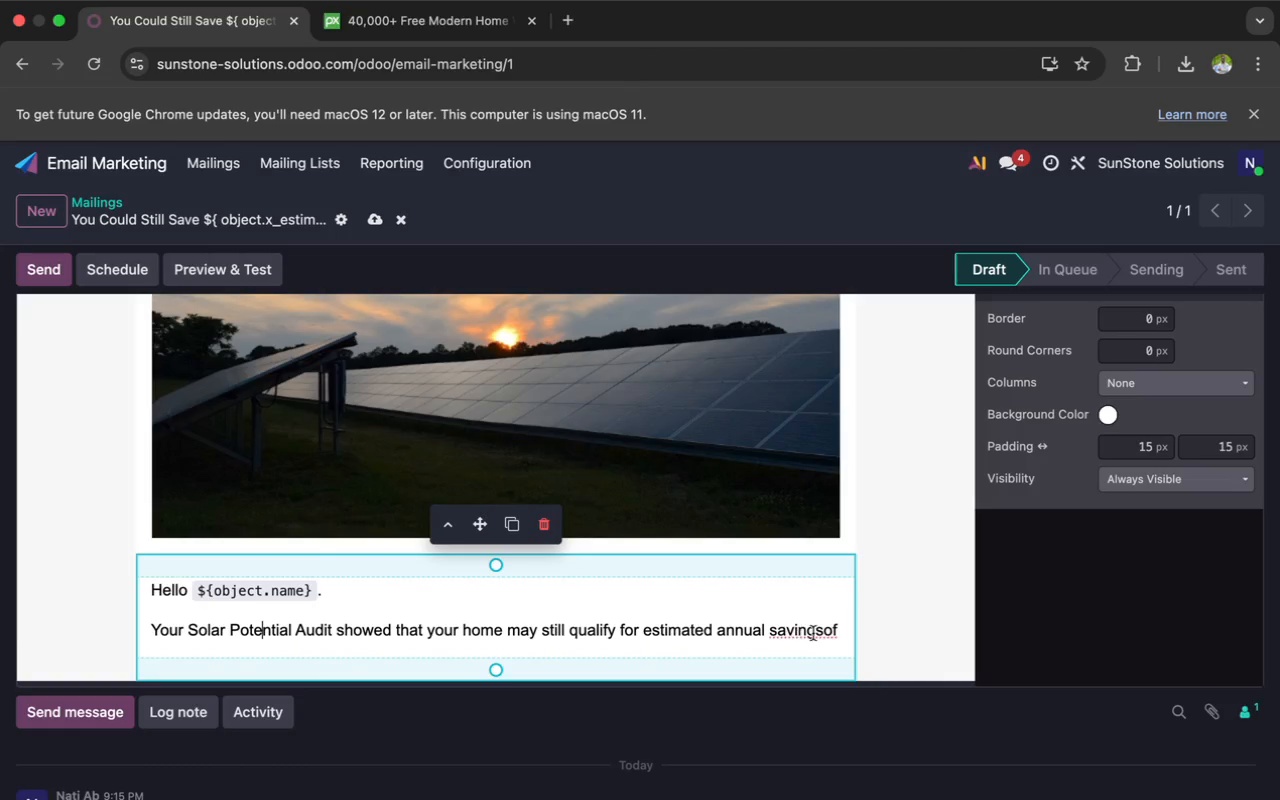 
left_click([823, 638])
 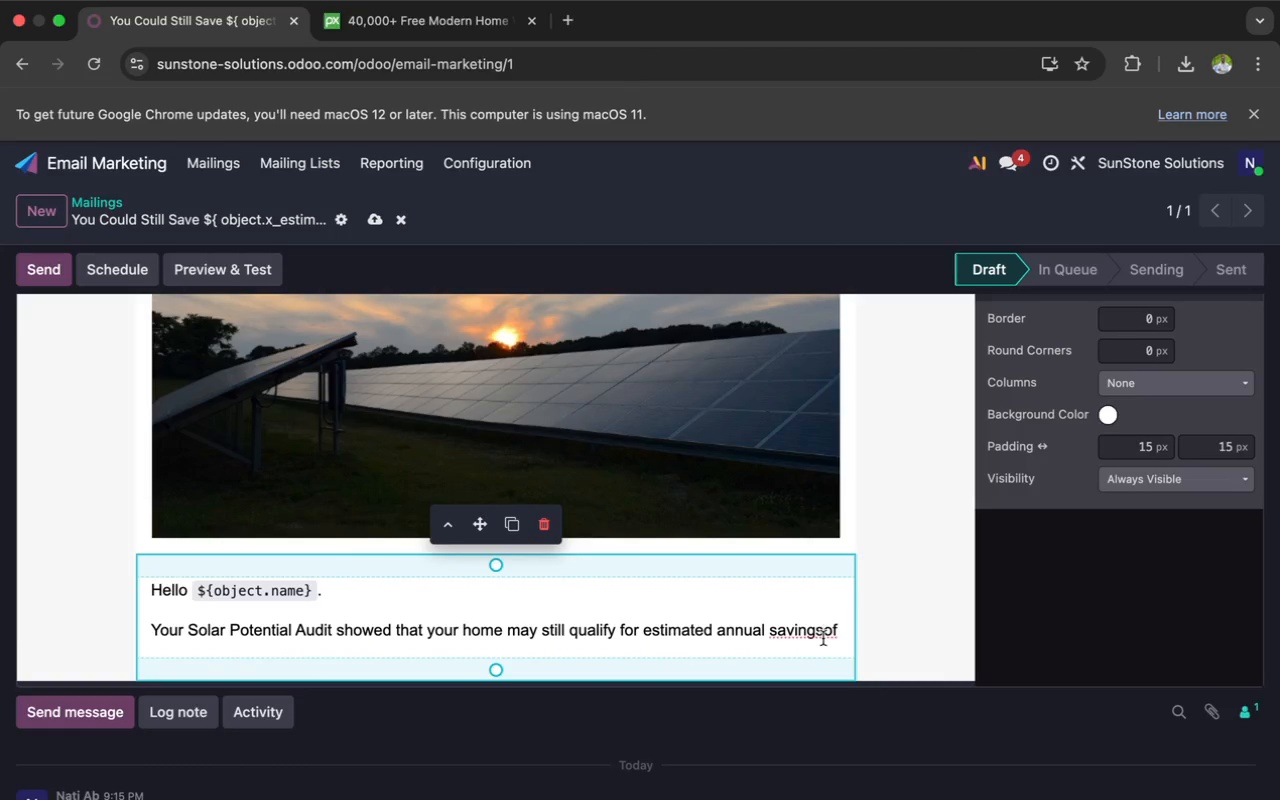 
key(Space)
 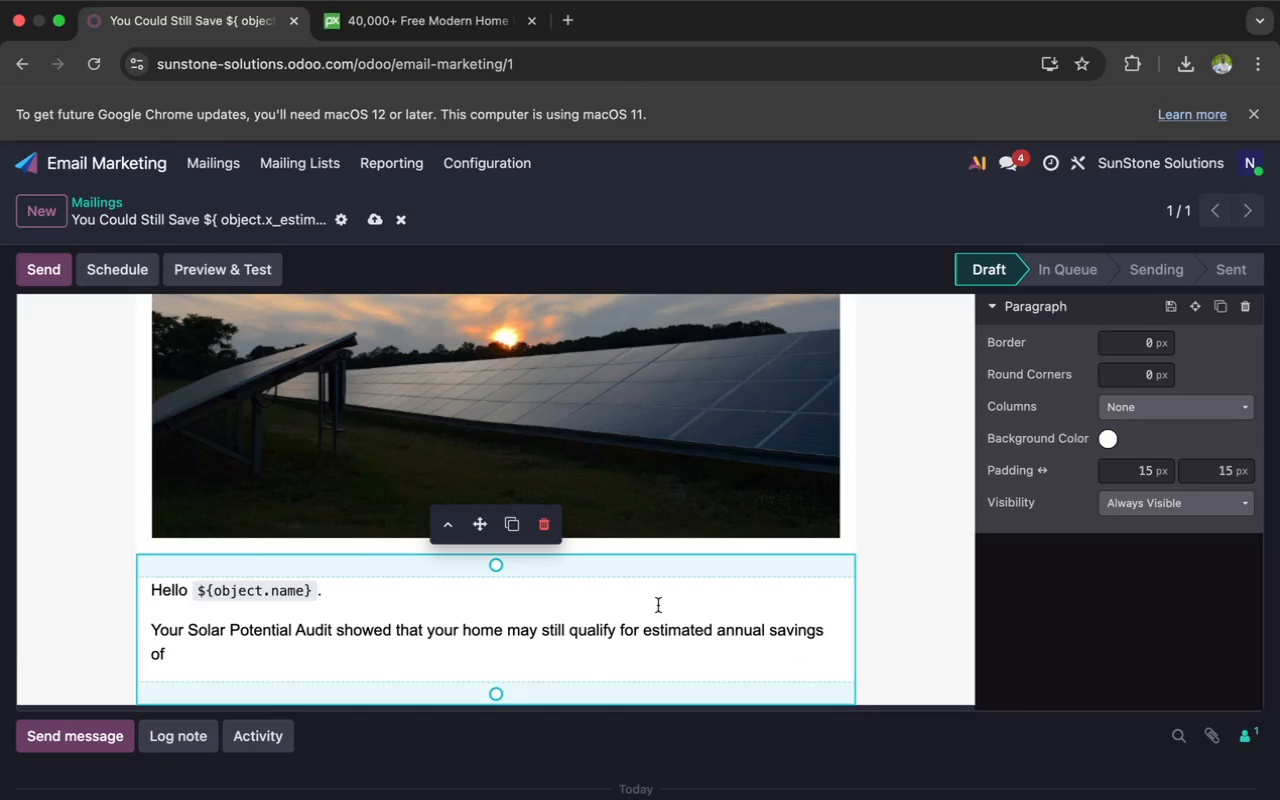 
wait(6.13)
 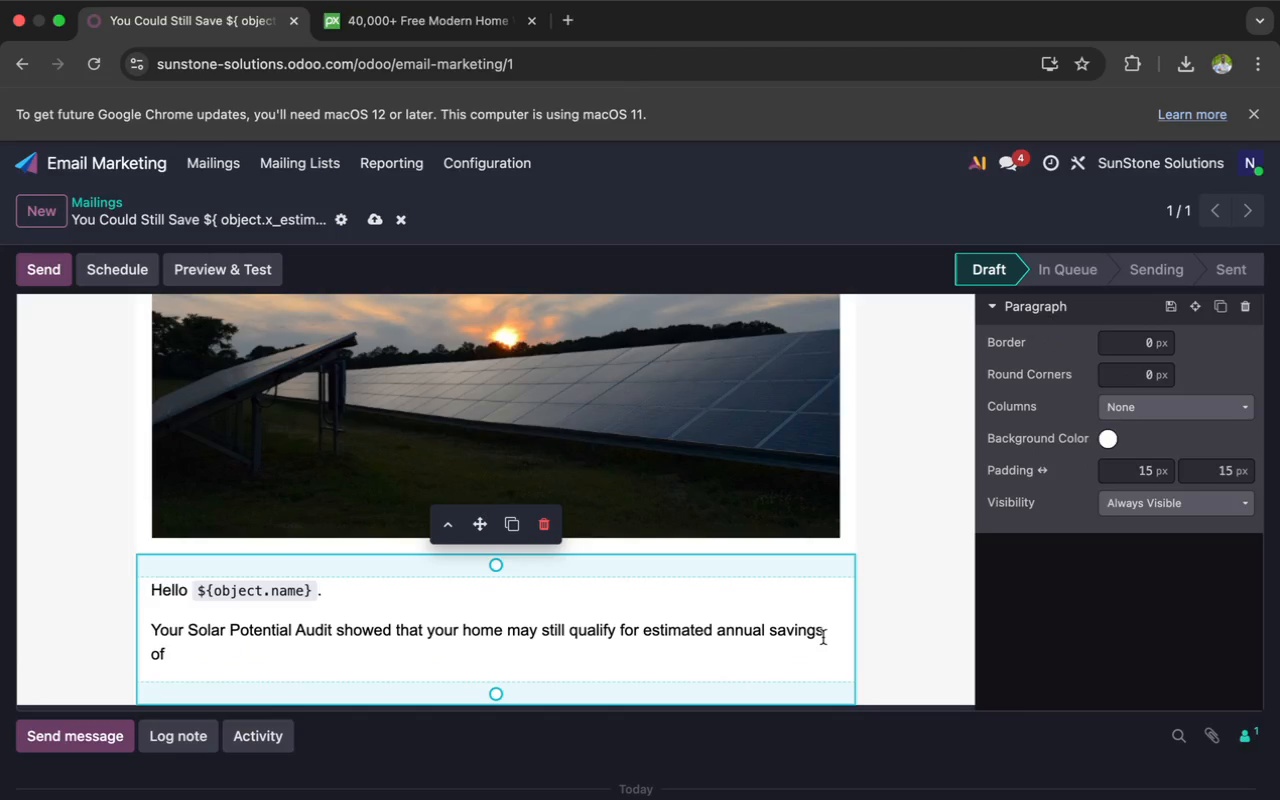 
left_click([178, 650])
 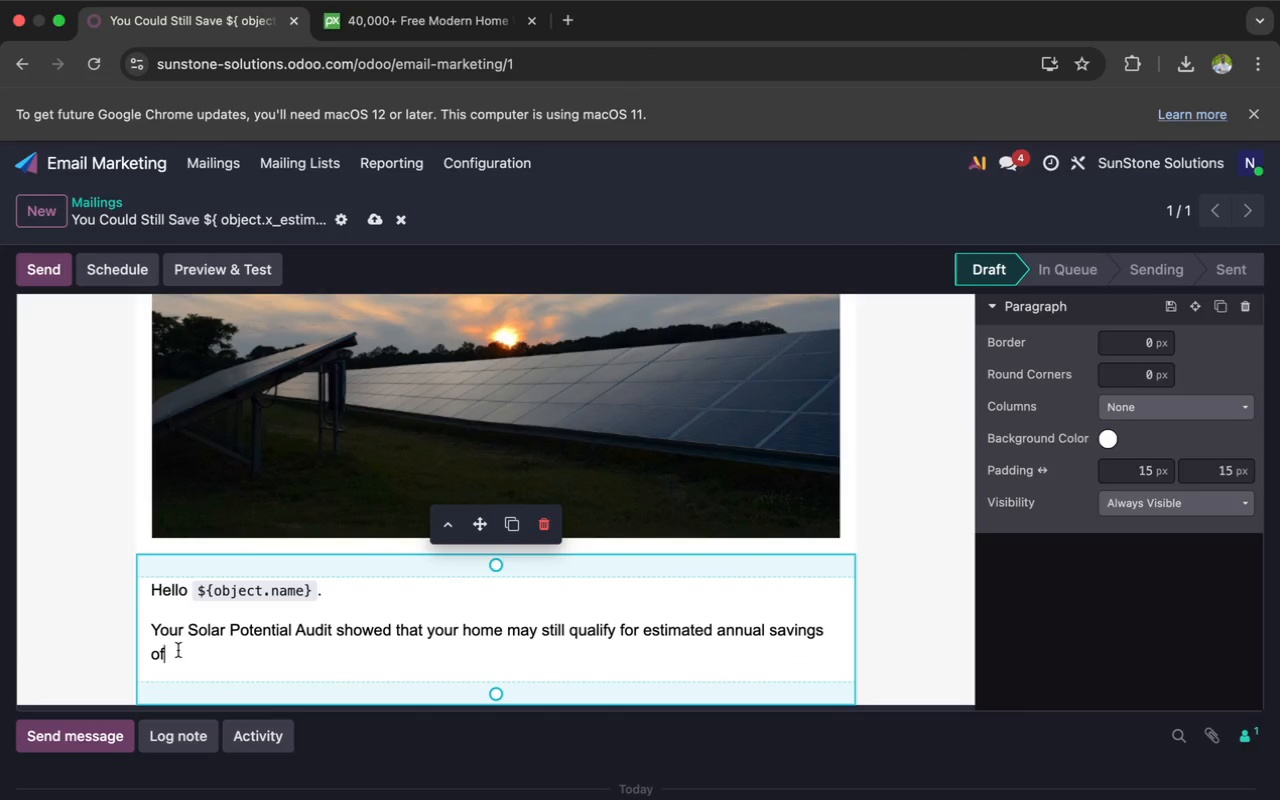 
key(Shift+Semicolon)
 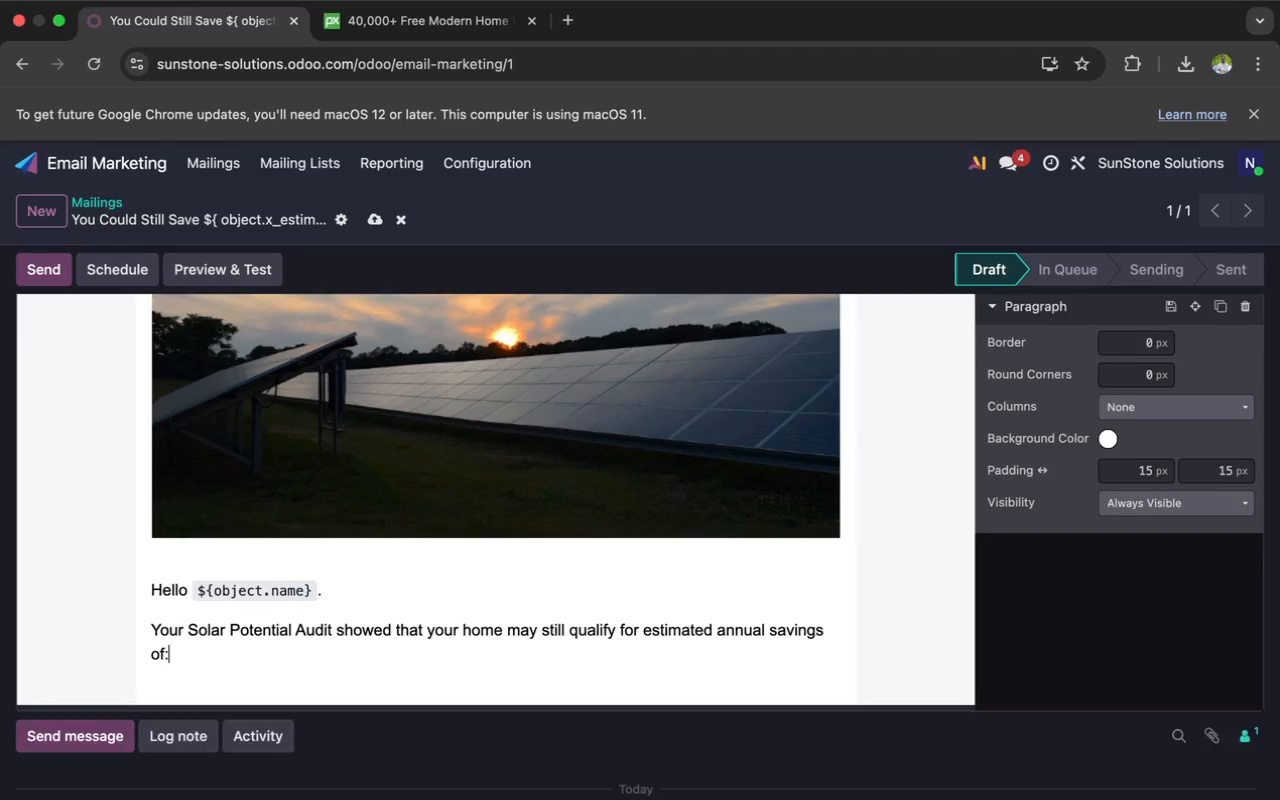 
key(Enter)
 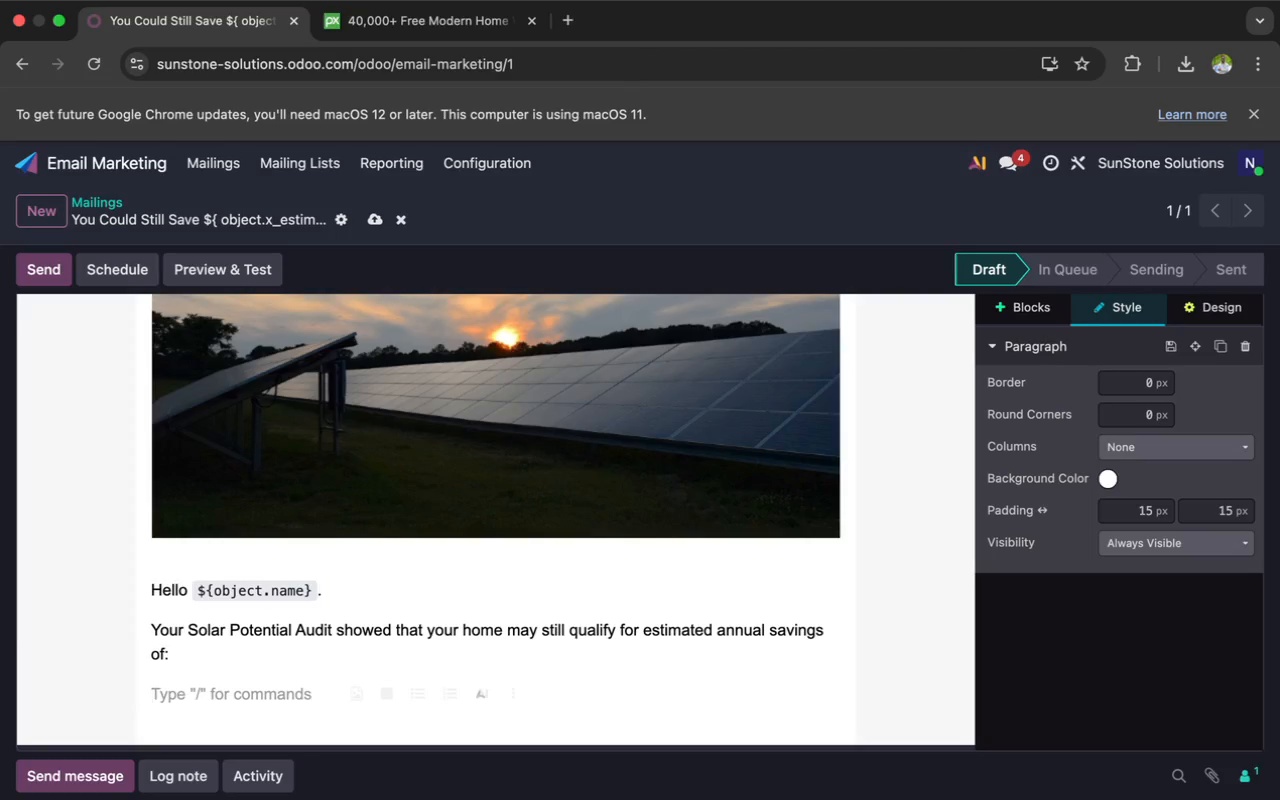 
key(Backquote)
 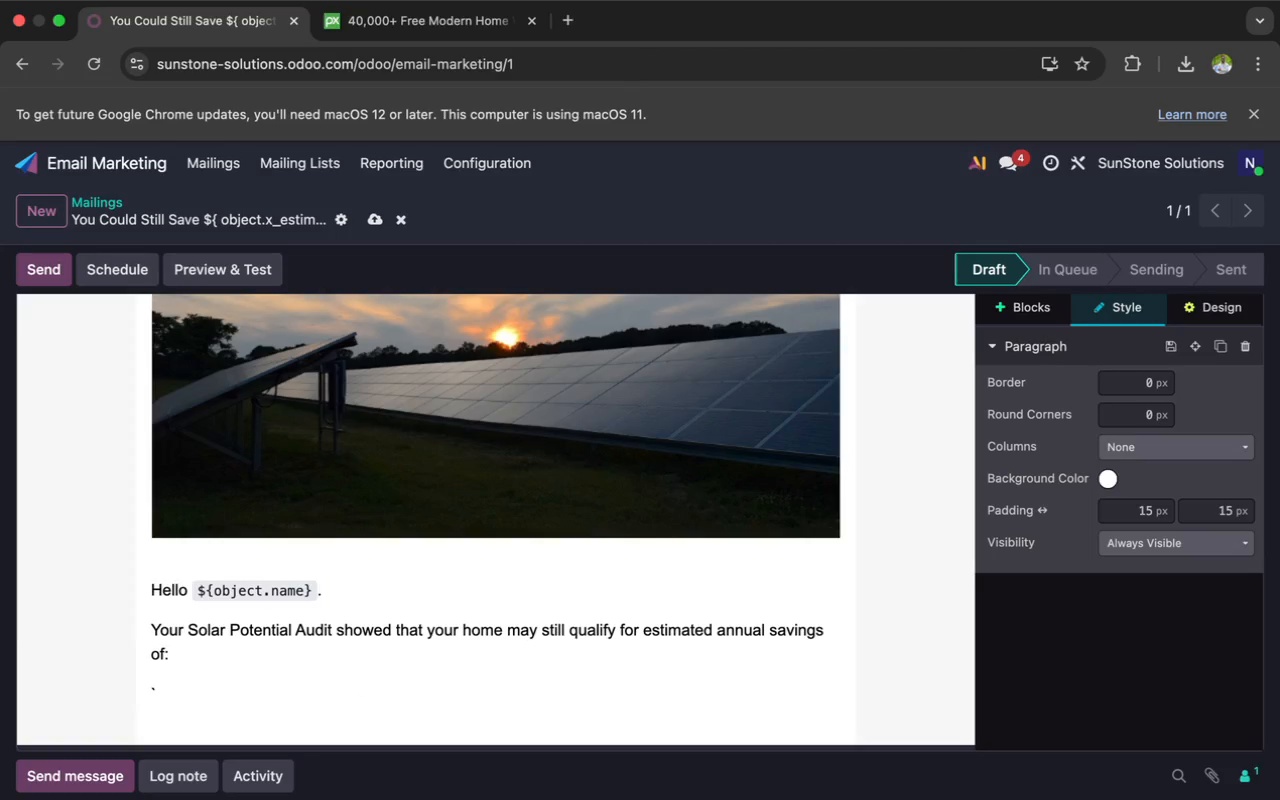 
key(Shift+4)
 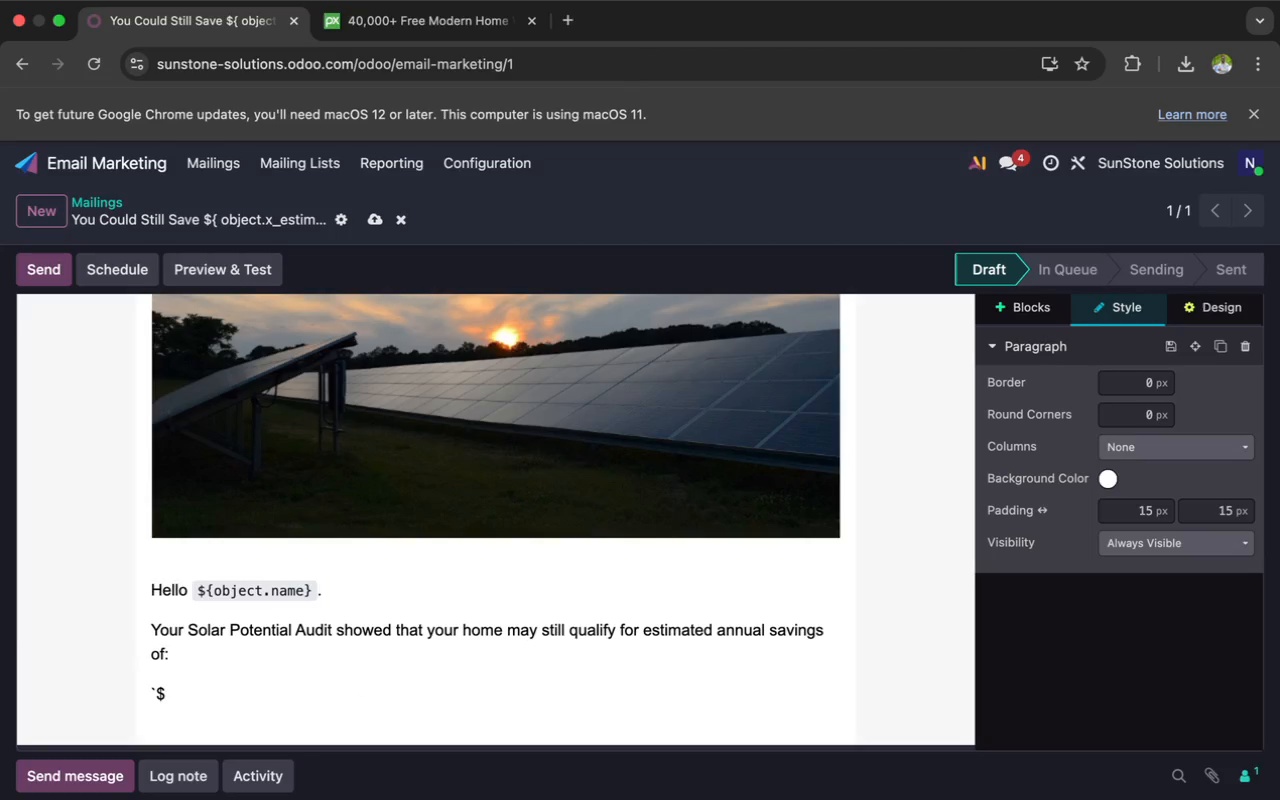 
type({ object.x_)
 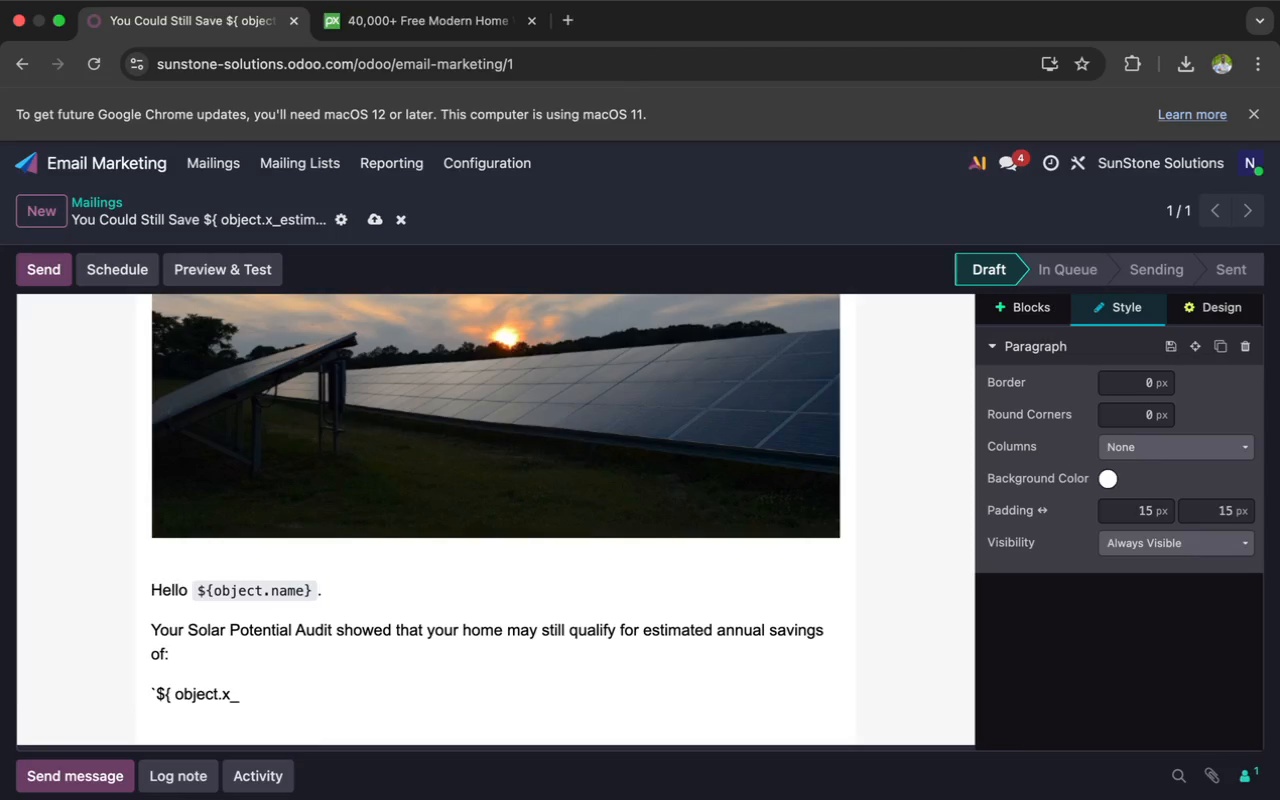 
type(pri)
 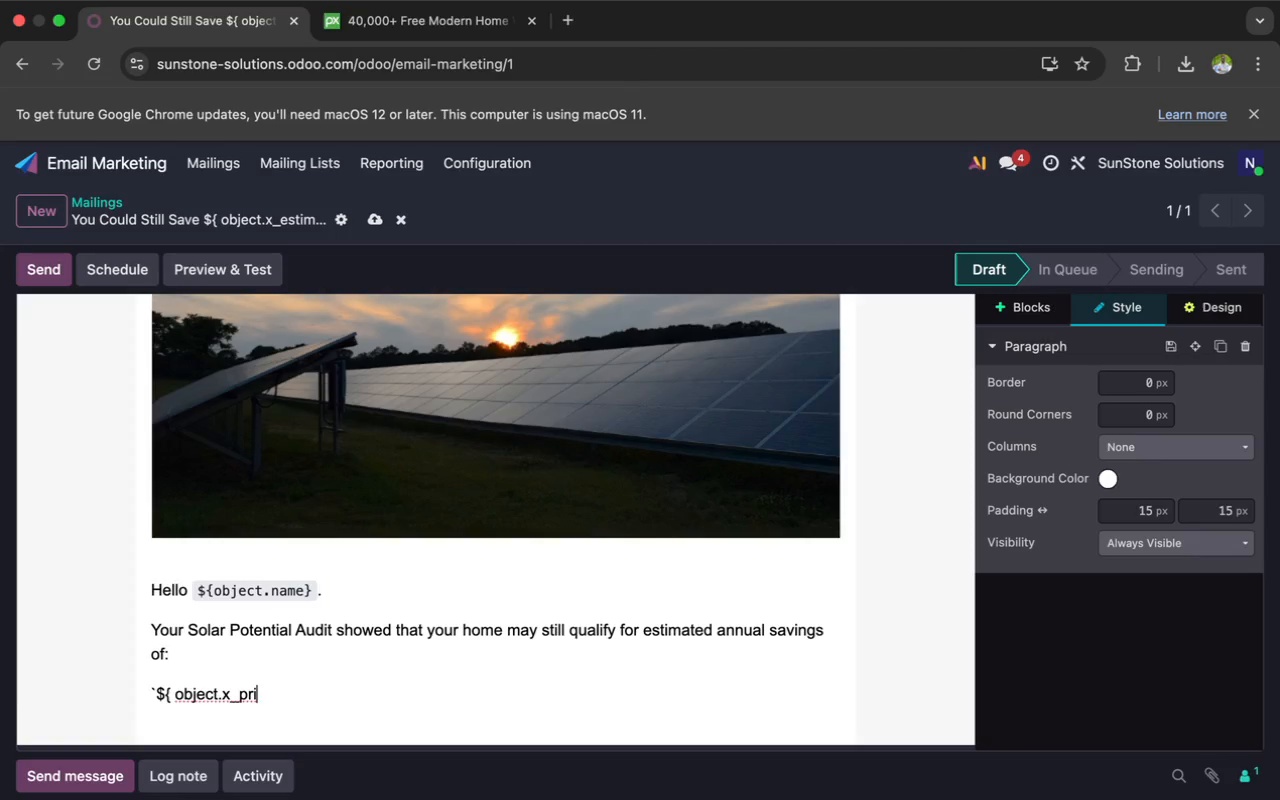 
type(mary)
 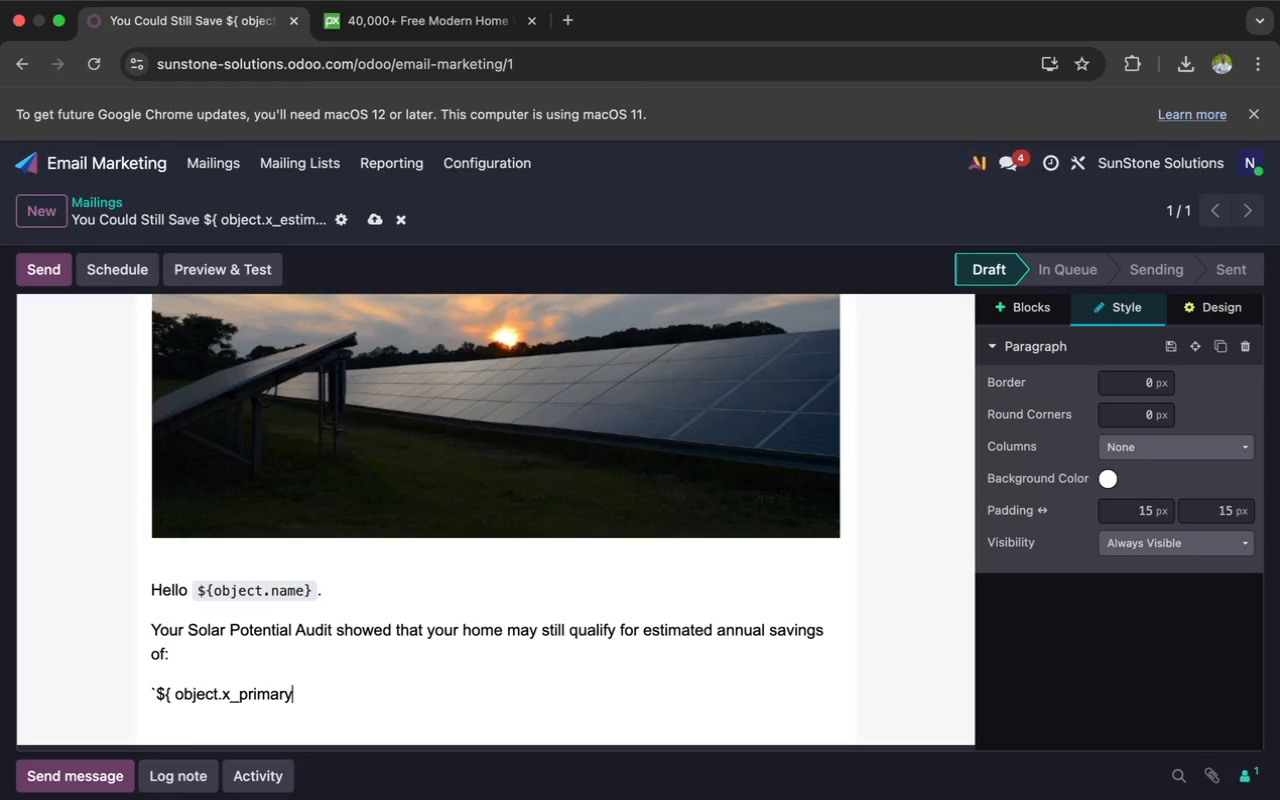 
wait(6.09)
 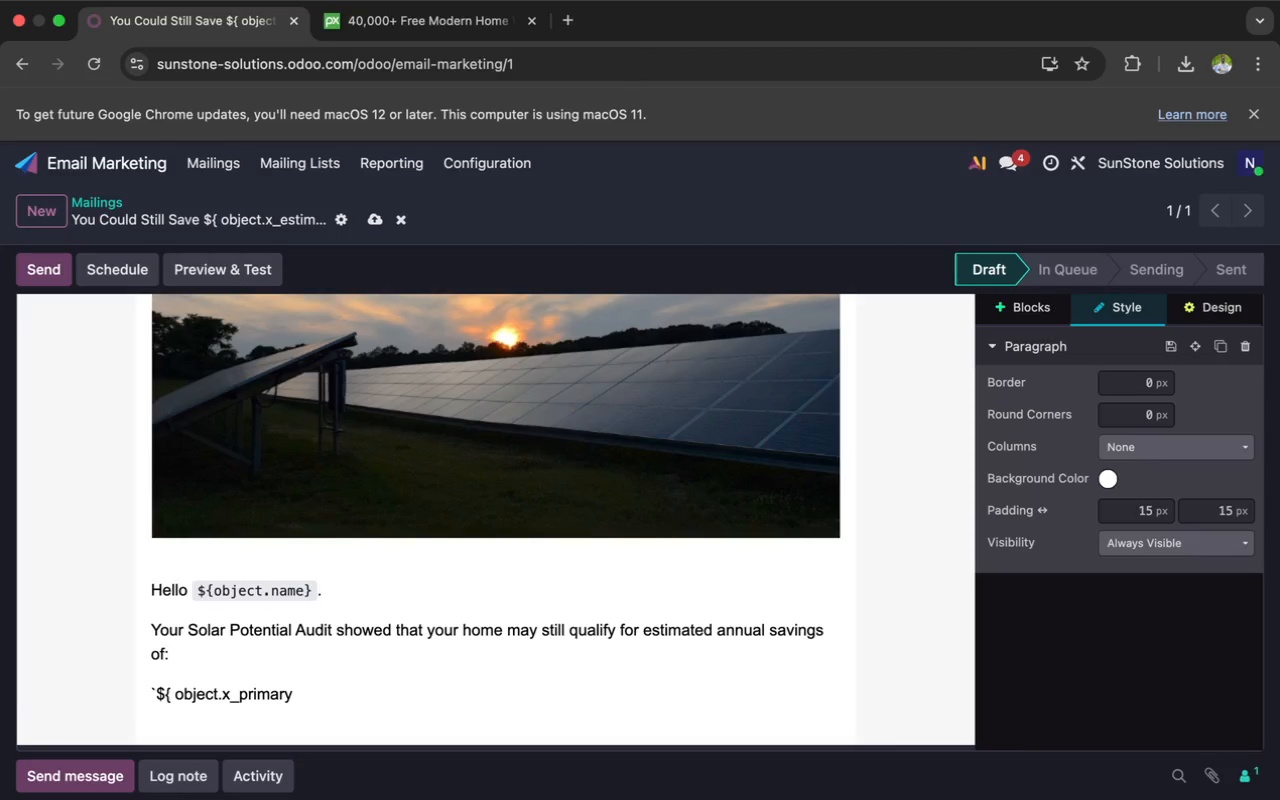 
type(_energy)
 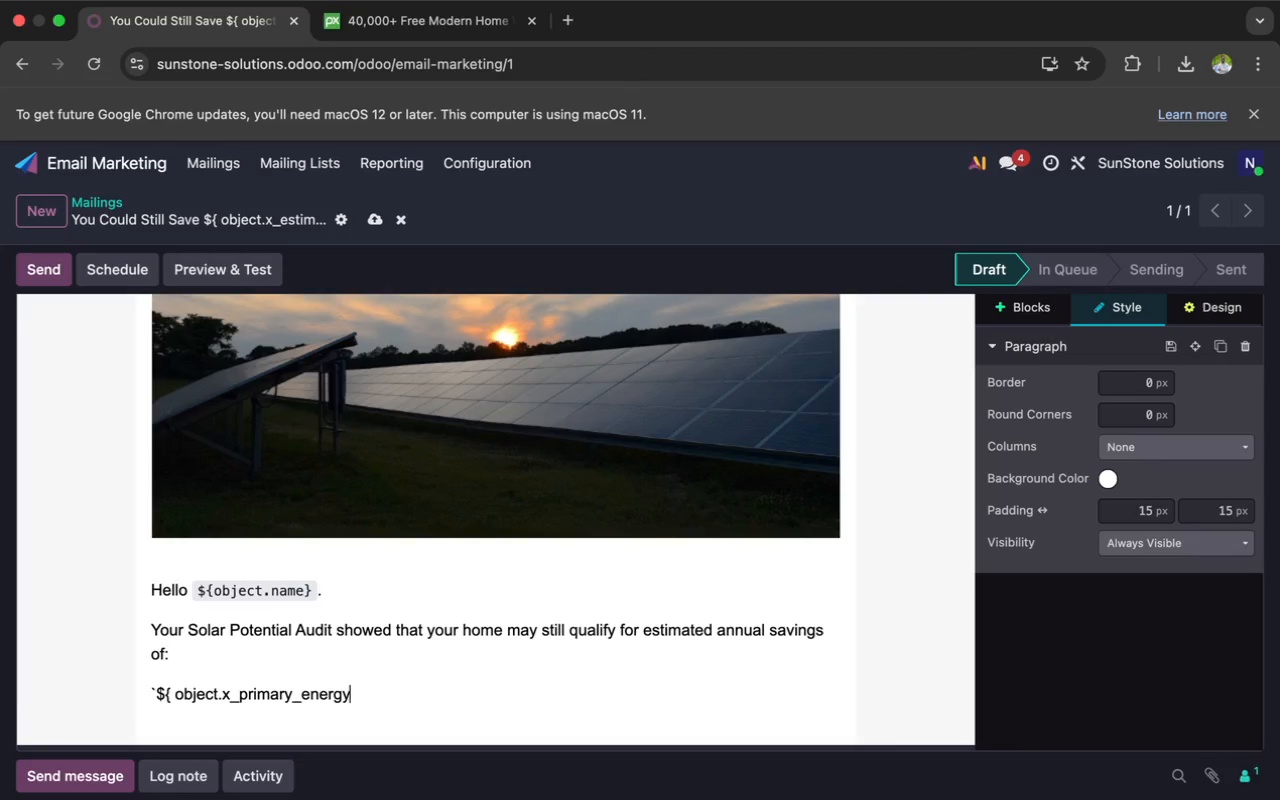 
type(_goal)
 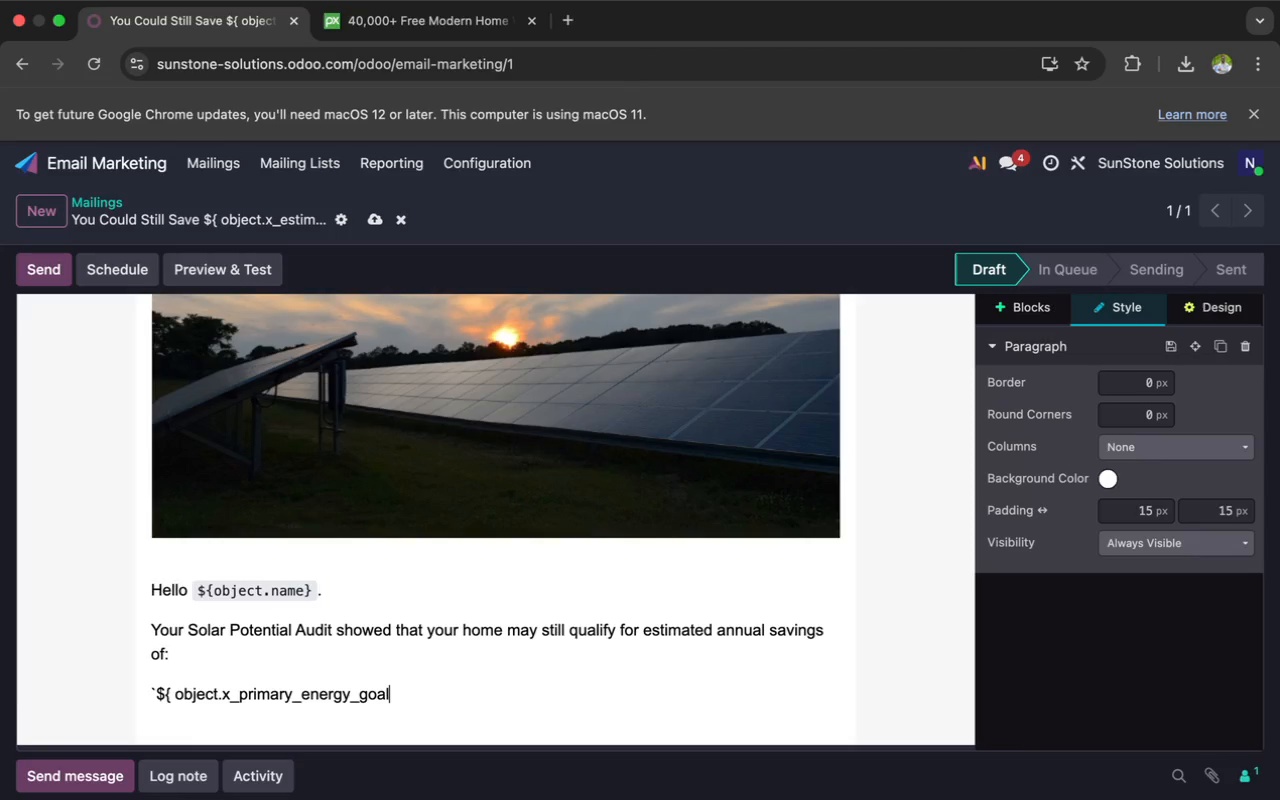 
key(Shift+BracketRight)
 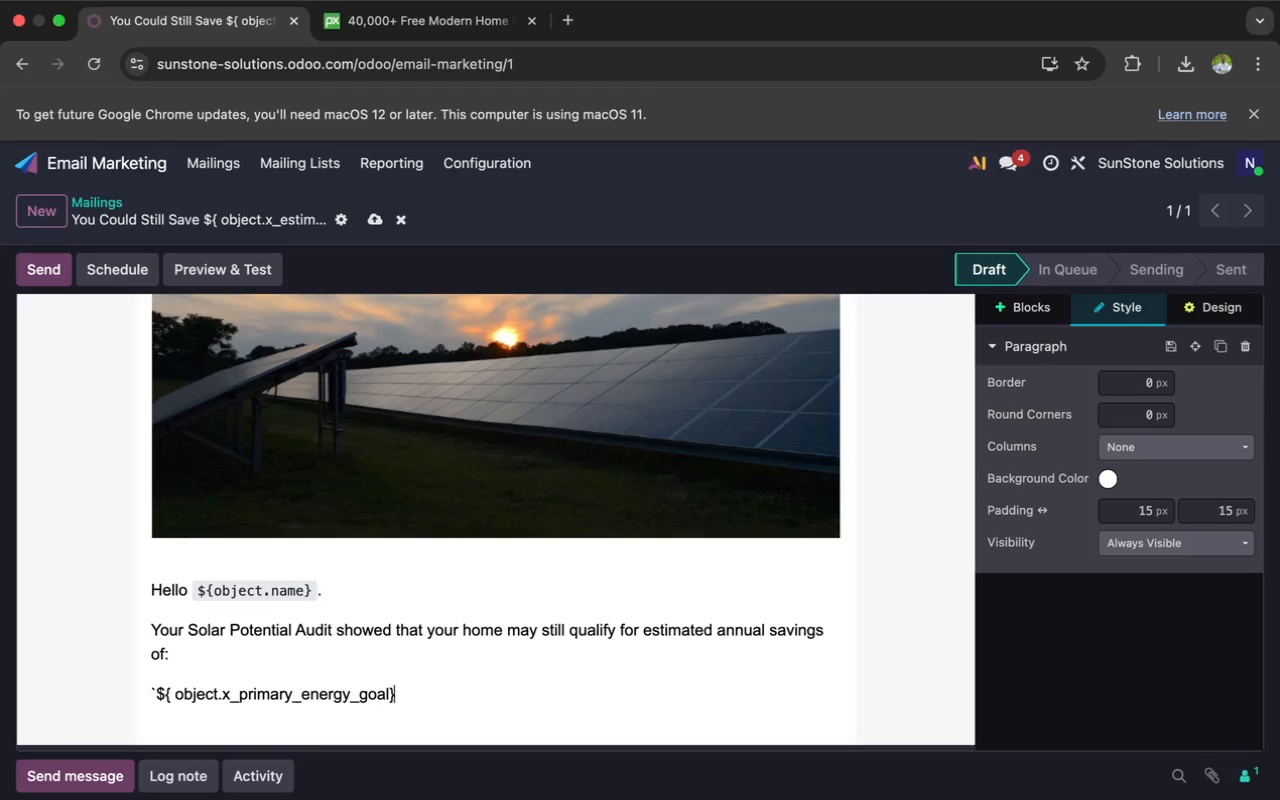 
key(Backquote)
 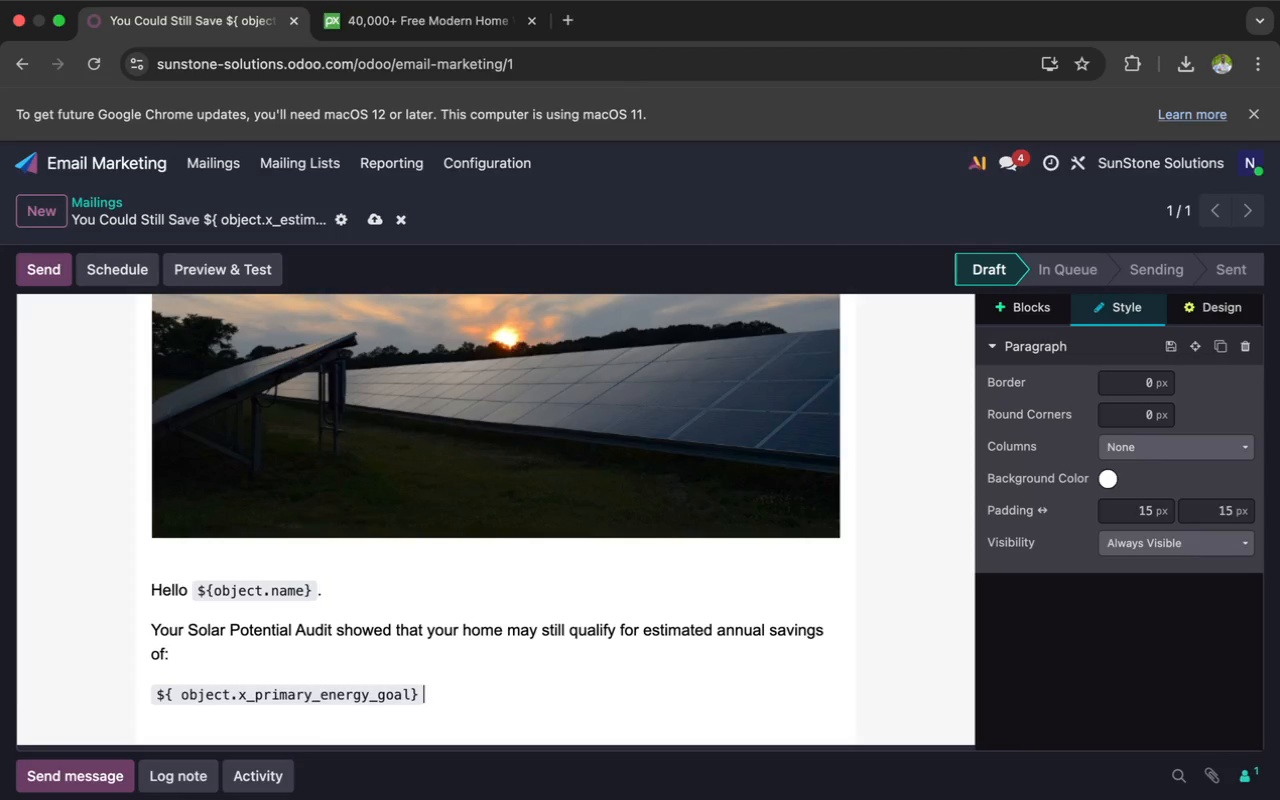 
wait(5.43)
 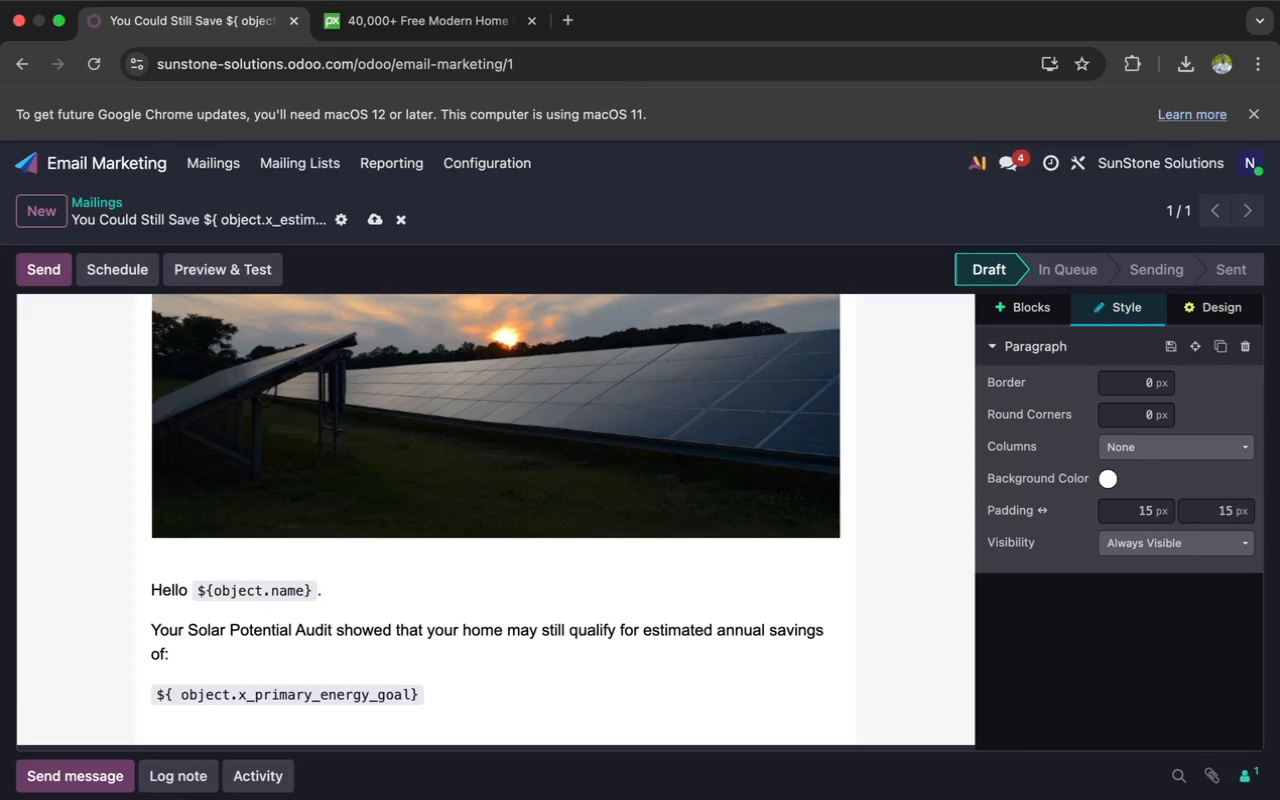 
key(Enter)
 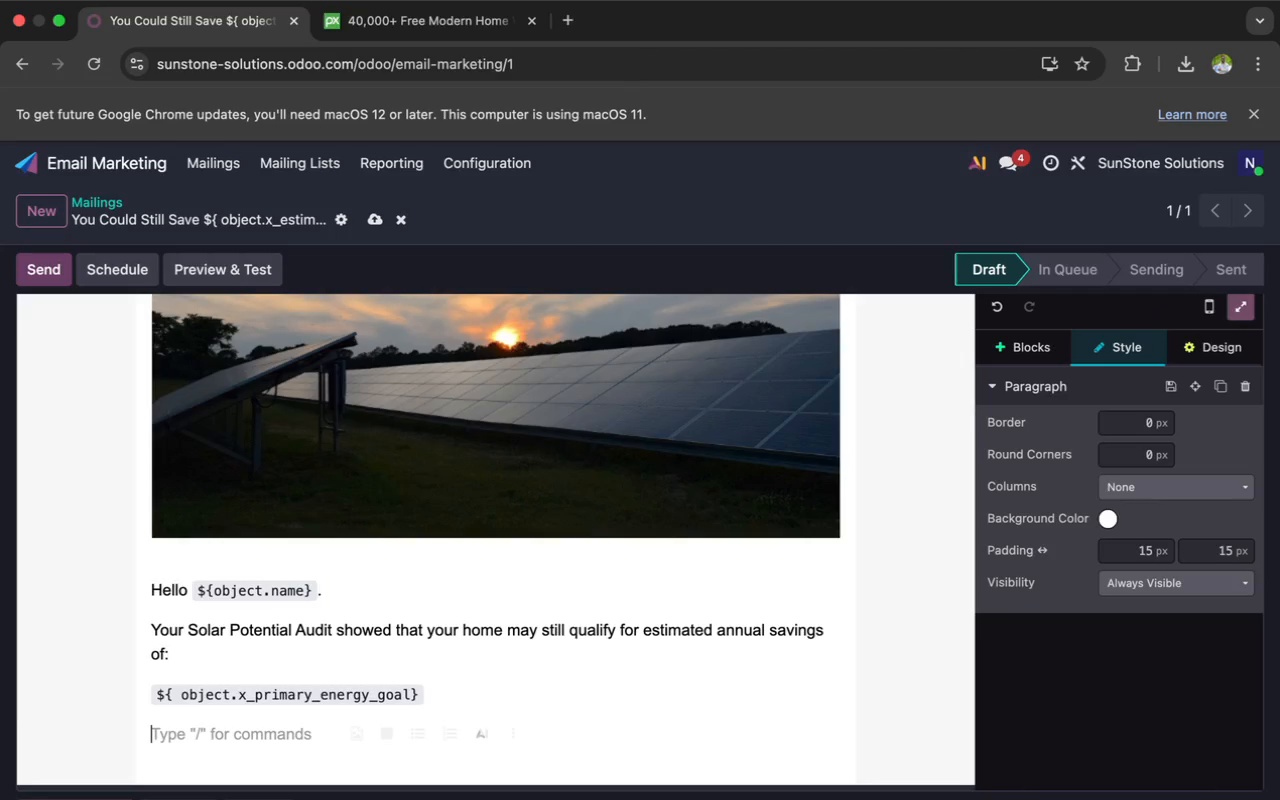 
type(Be)
 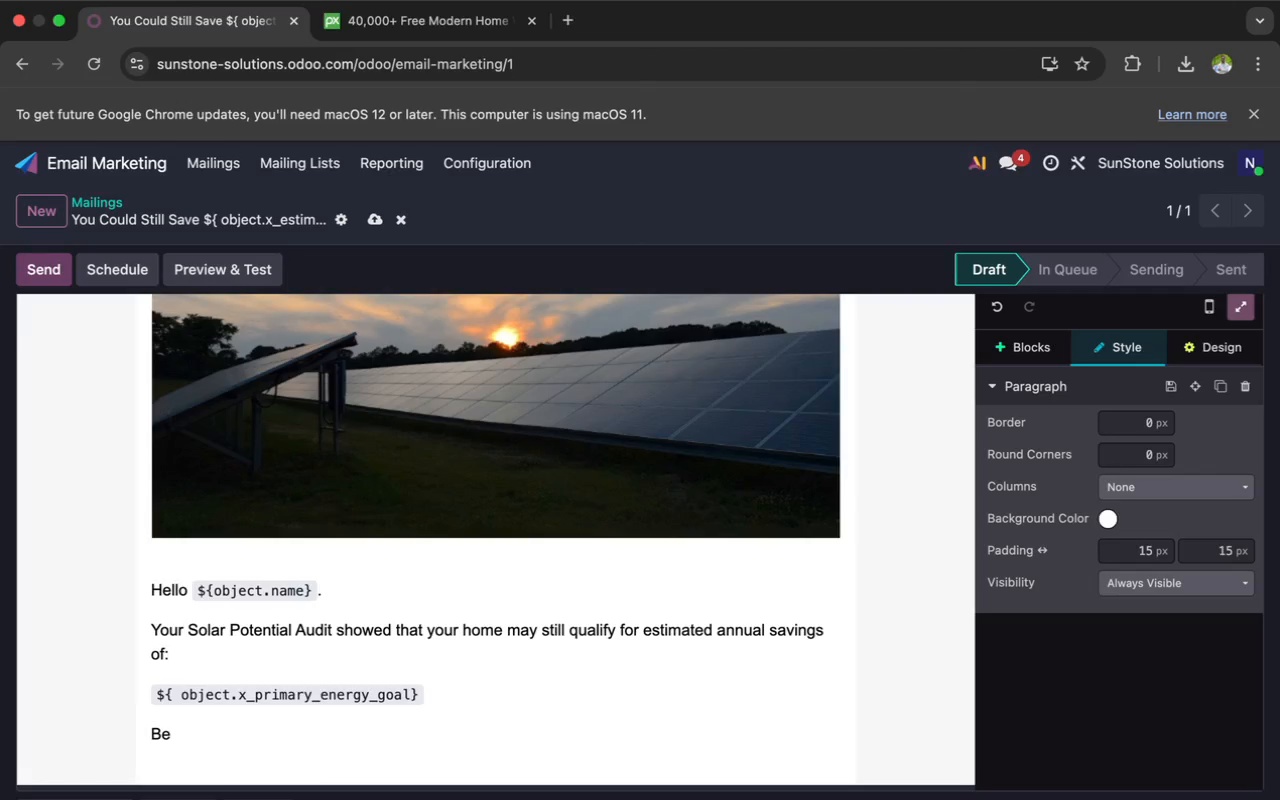 
type(sed on your energy goals)
key(Backspace)
type(:)
 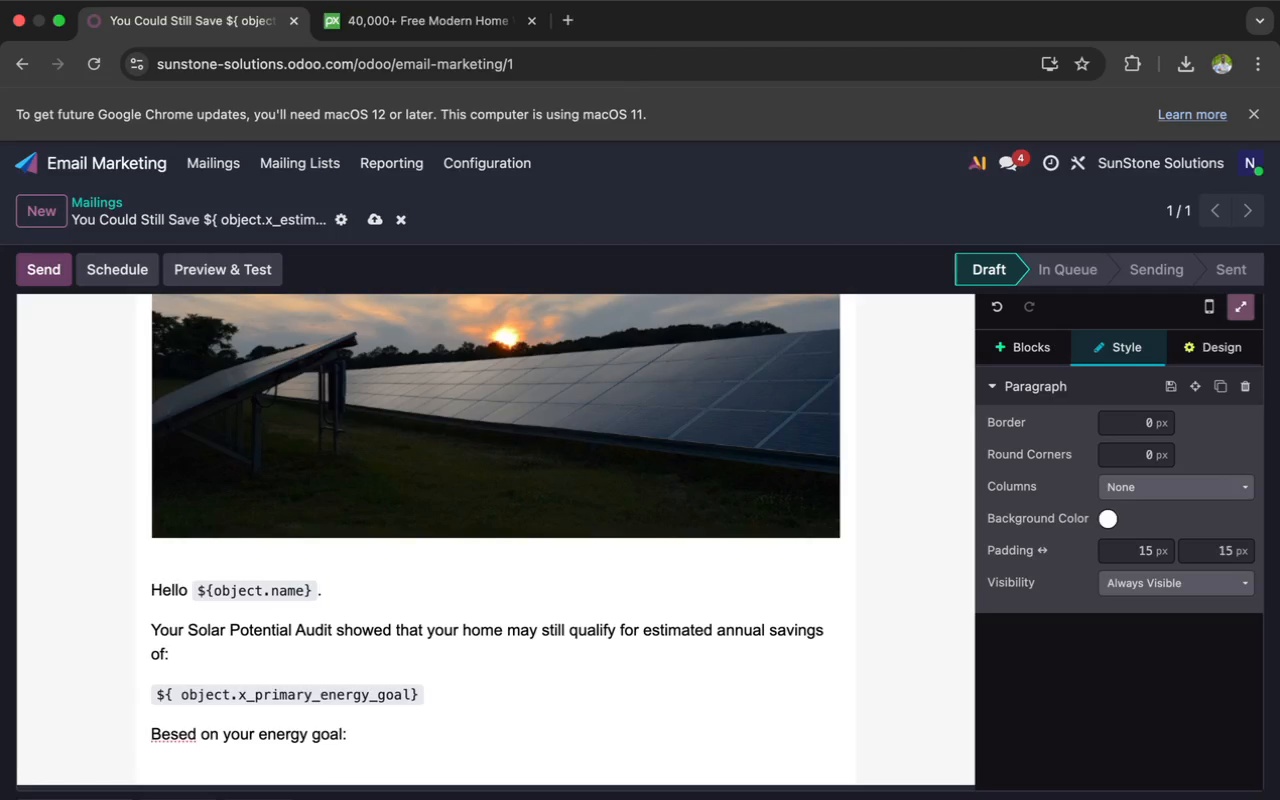 
key(Enter)
 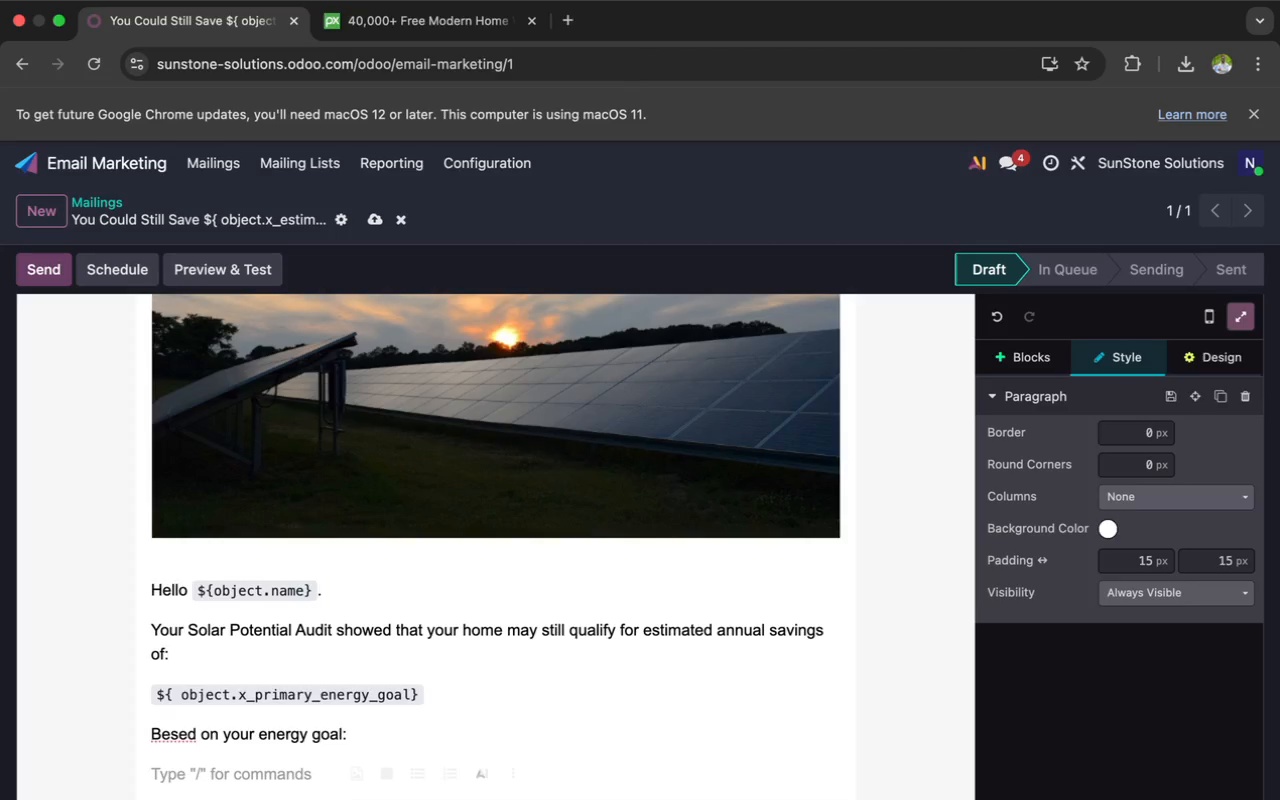 
key(Shift+4)
 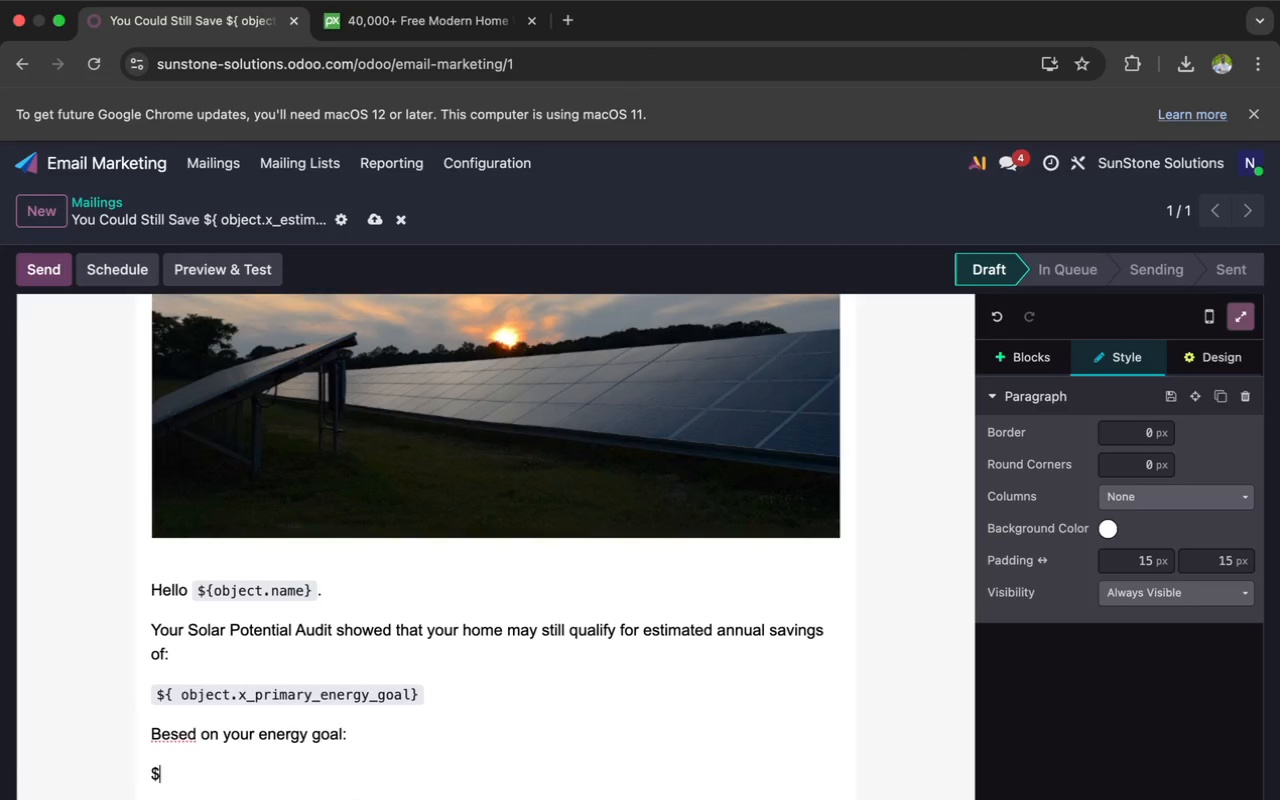 
key(Shift+ShiftRight)
 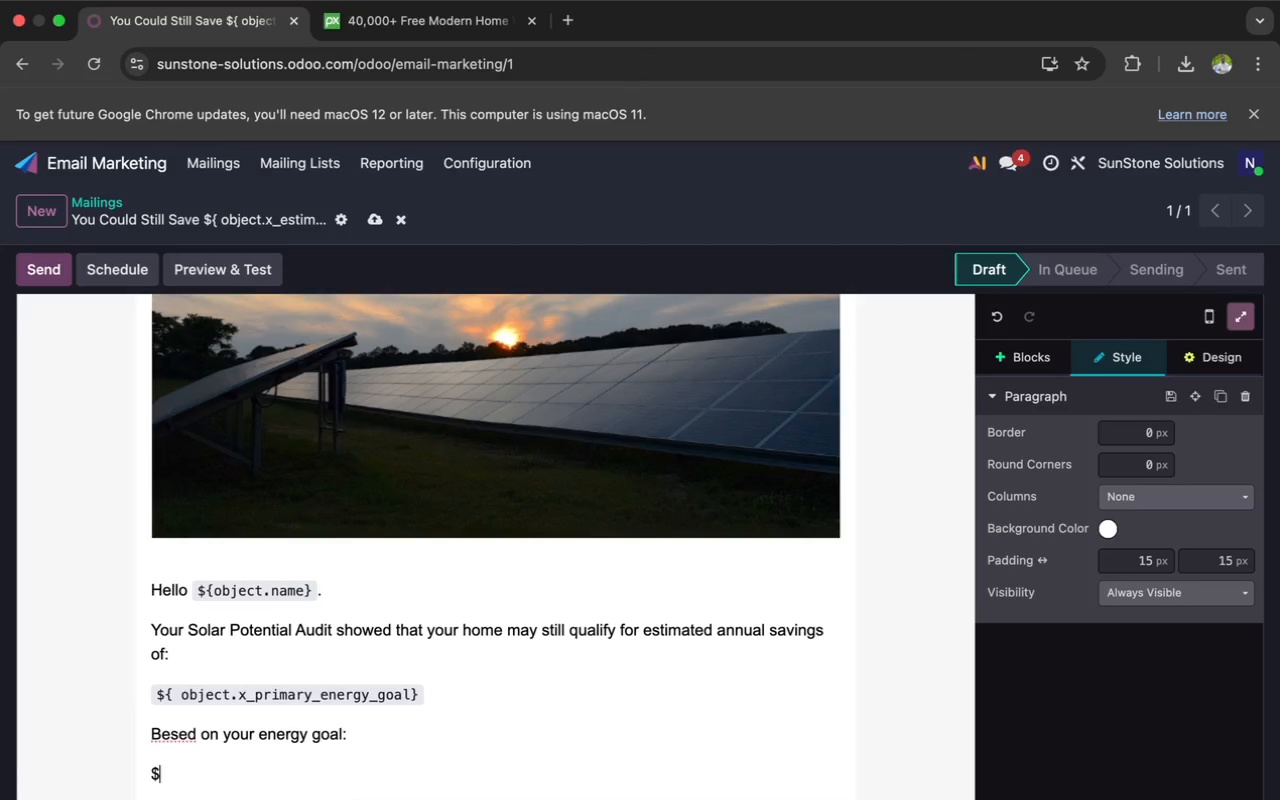 
key(Shift+BracketLeft)
 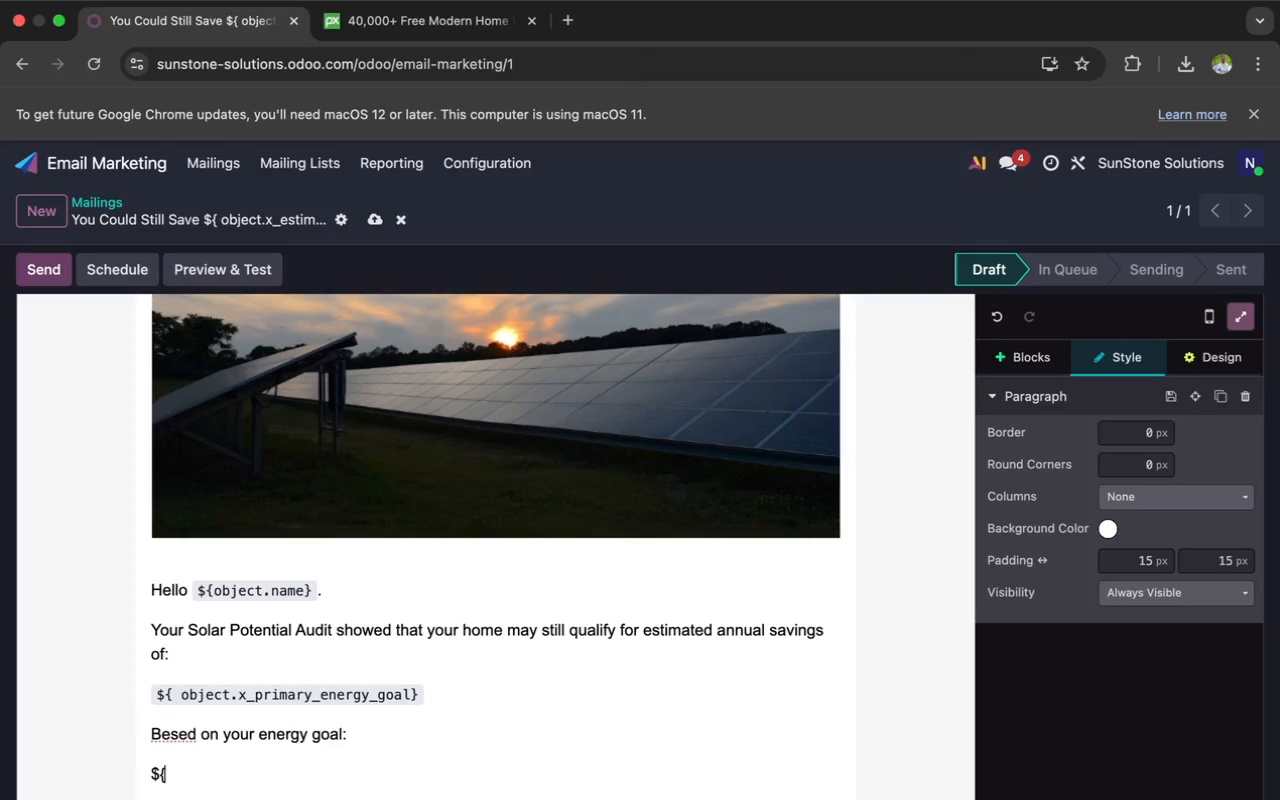 
hold_key(key=ArrowLeft, duration=0.78)
 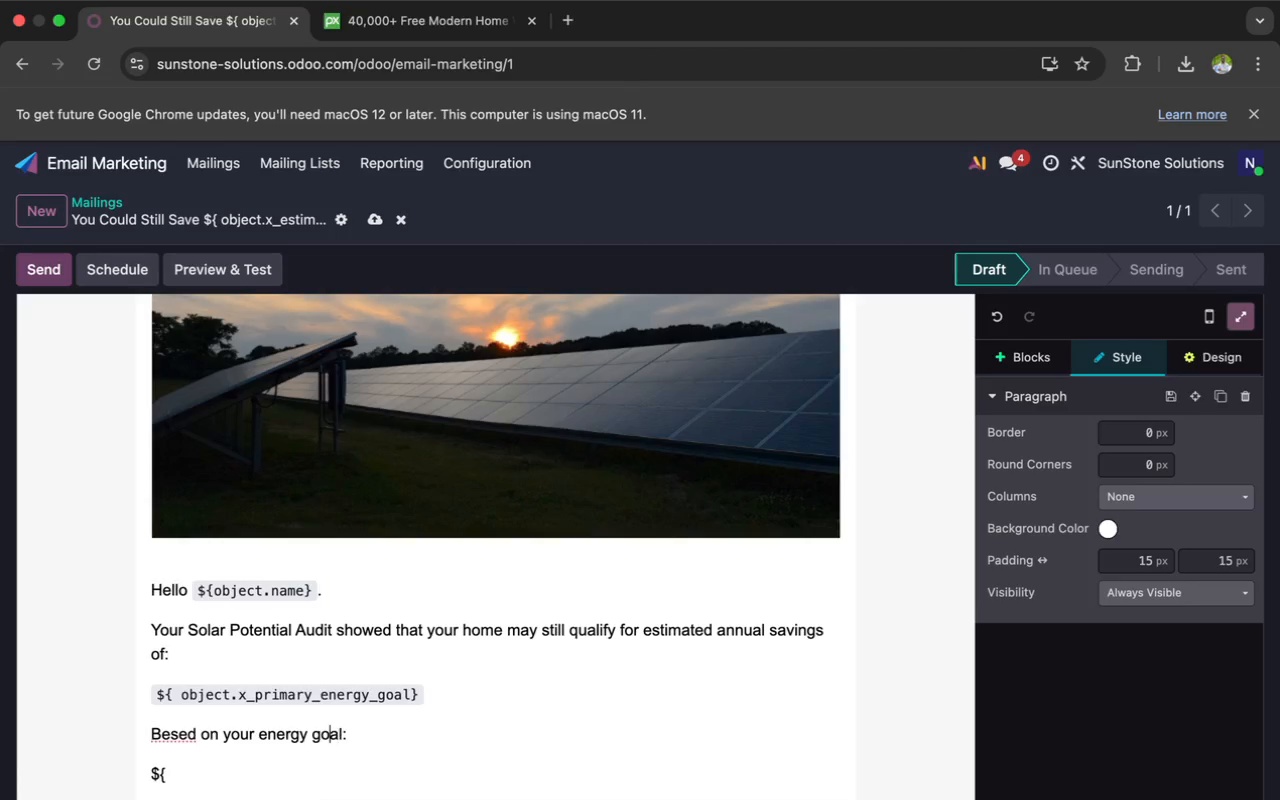 
key(ArrowLeft)
 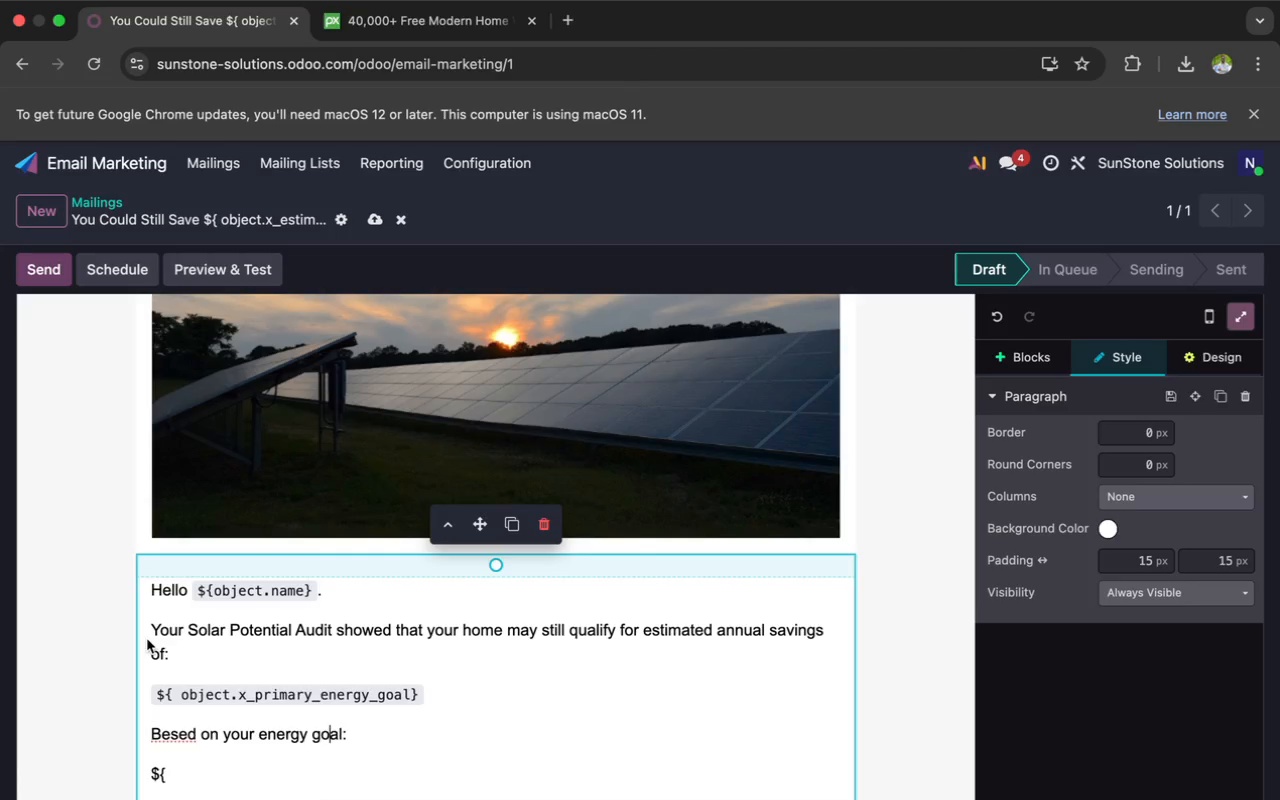 
wait(8.27)
 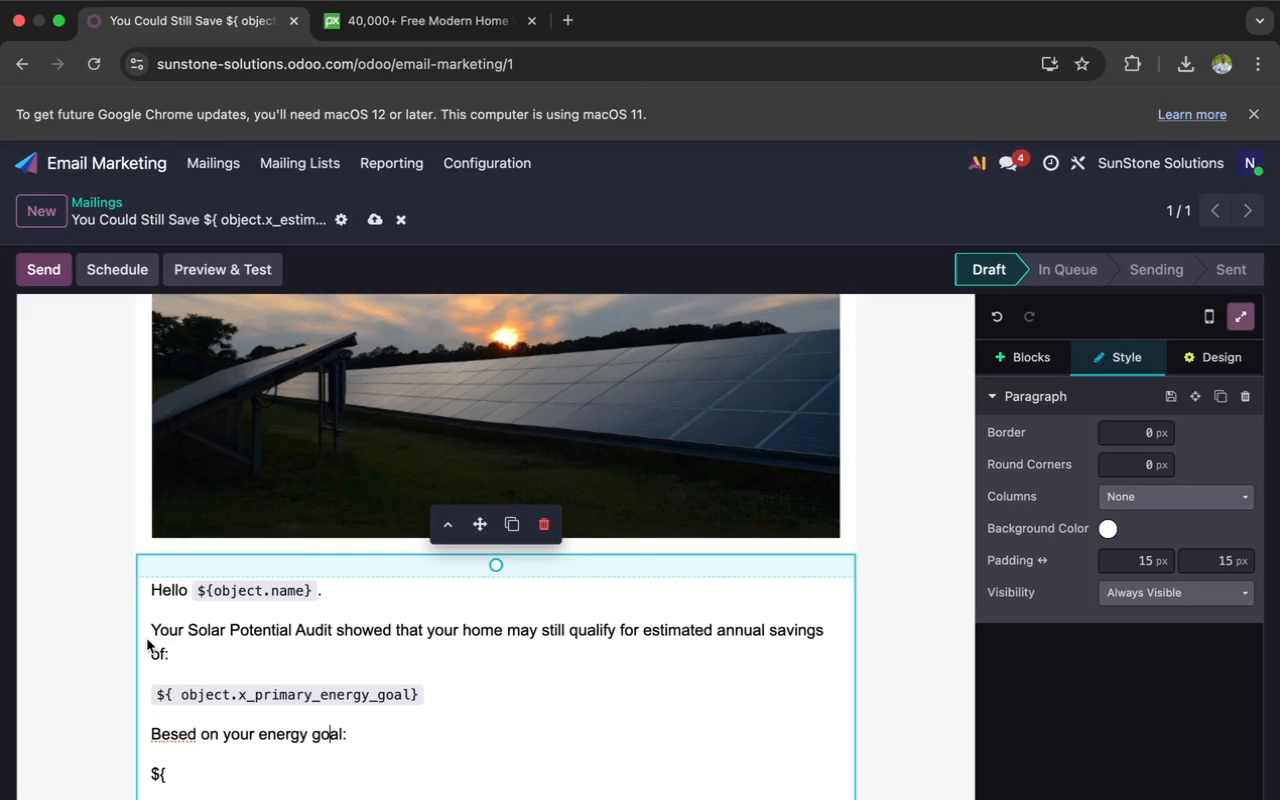 
left_click([170, 726])
 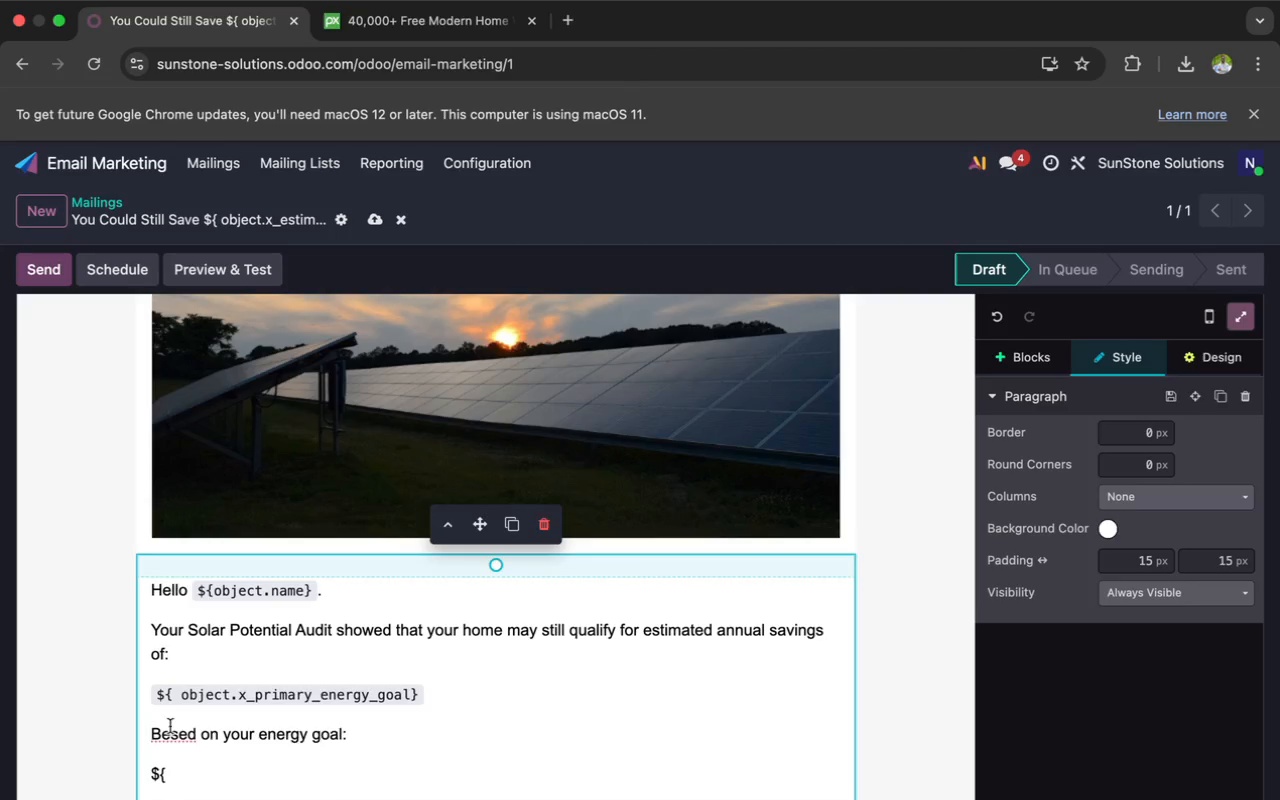 
key(Backspace)
 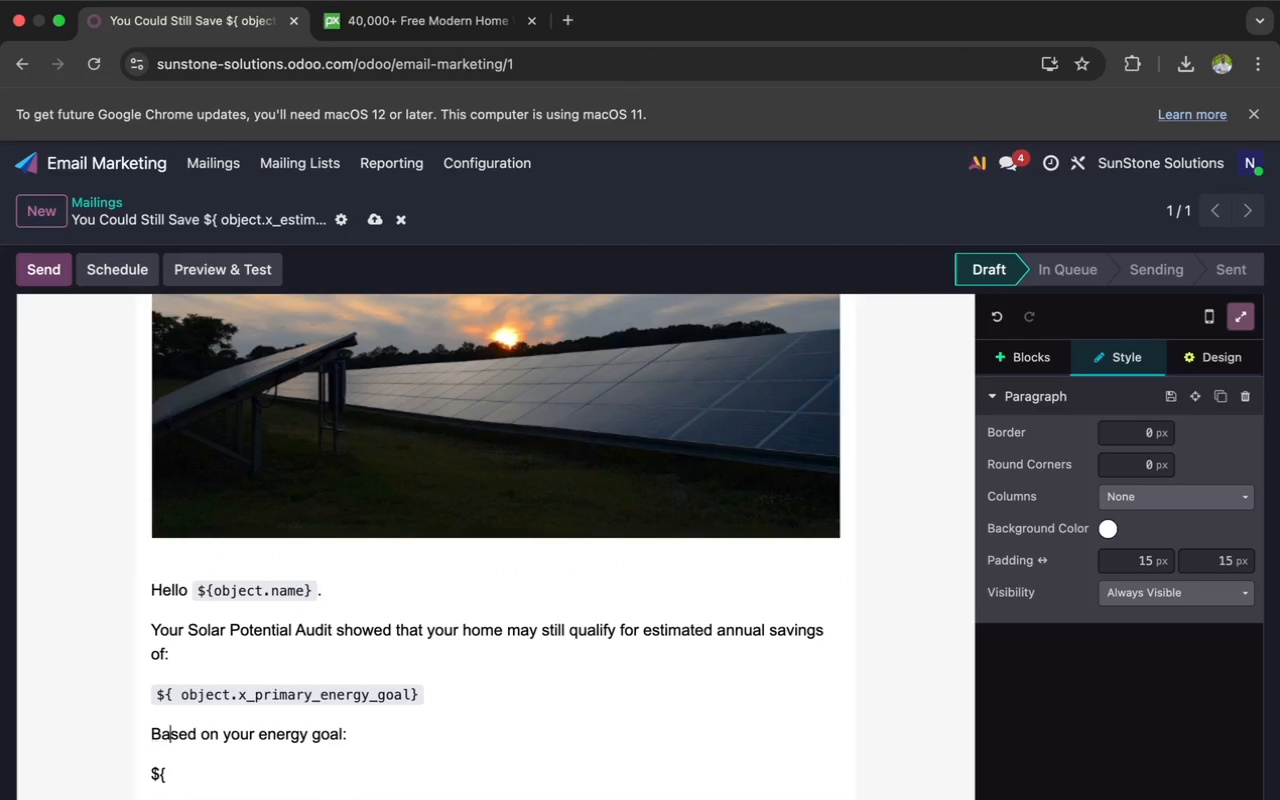 
key(A)
 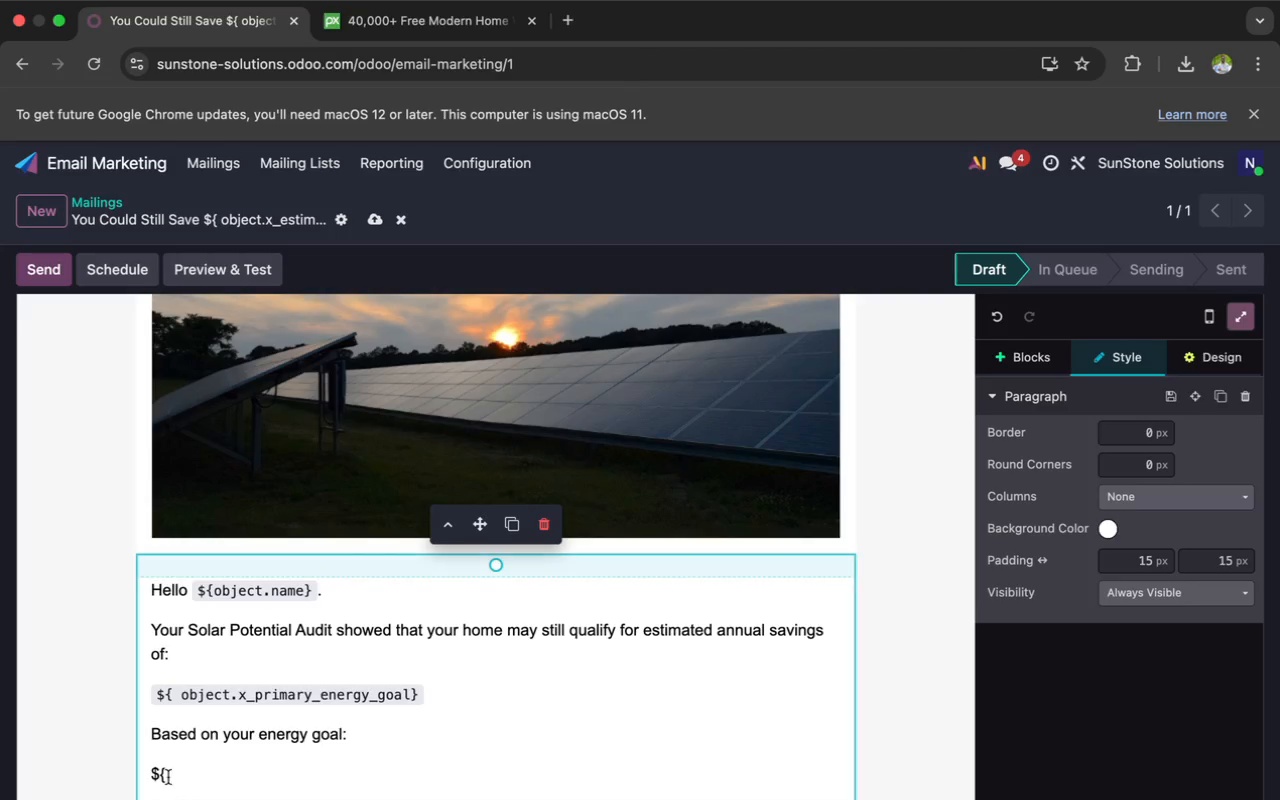 
left_click([168, 774])
 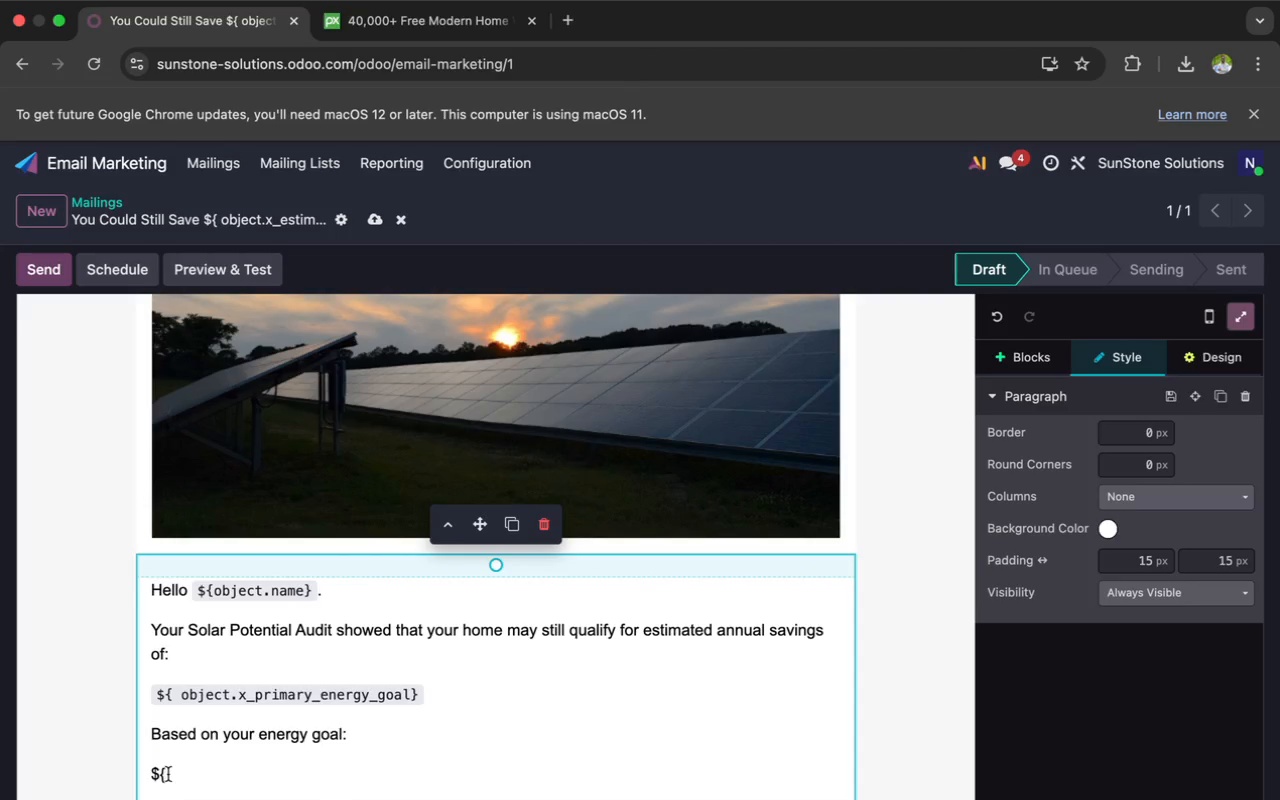 
wait(5.76)
 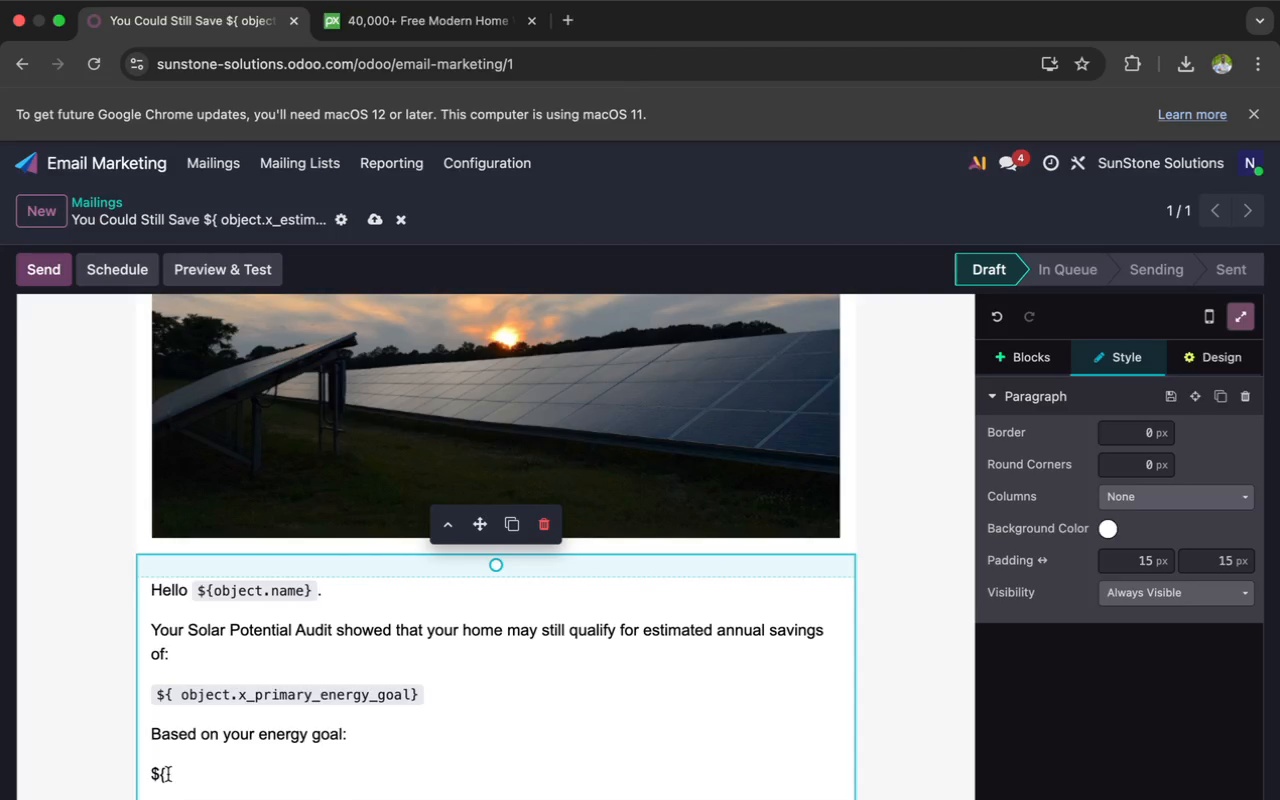 
key(ArrowLeft)
 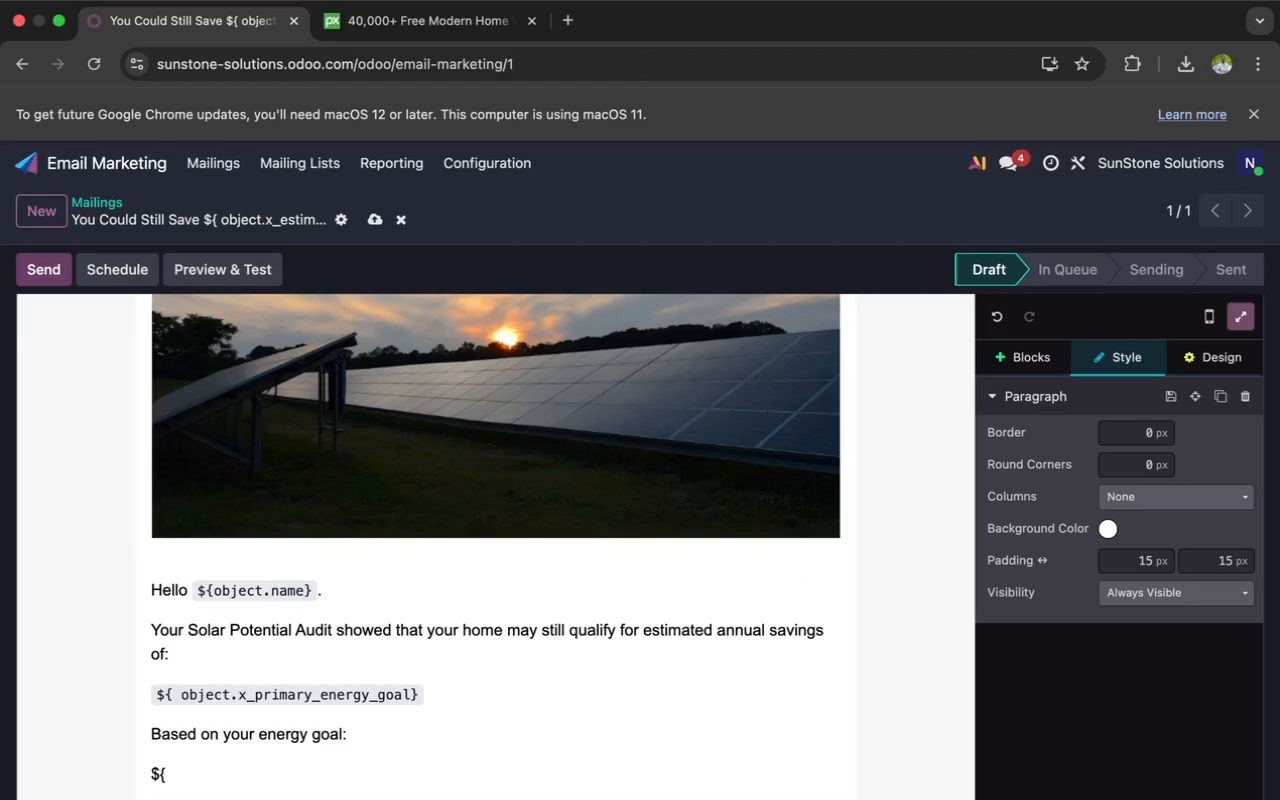 
key(ArrowLeft)
 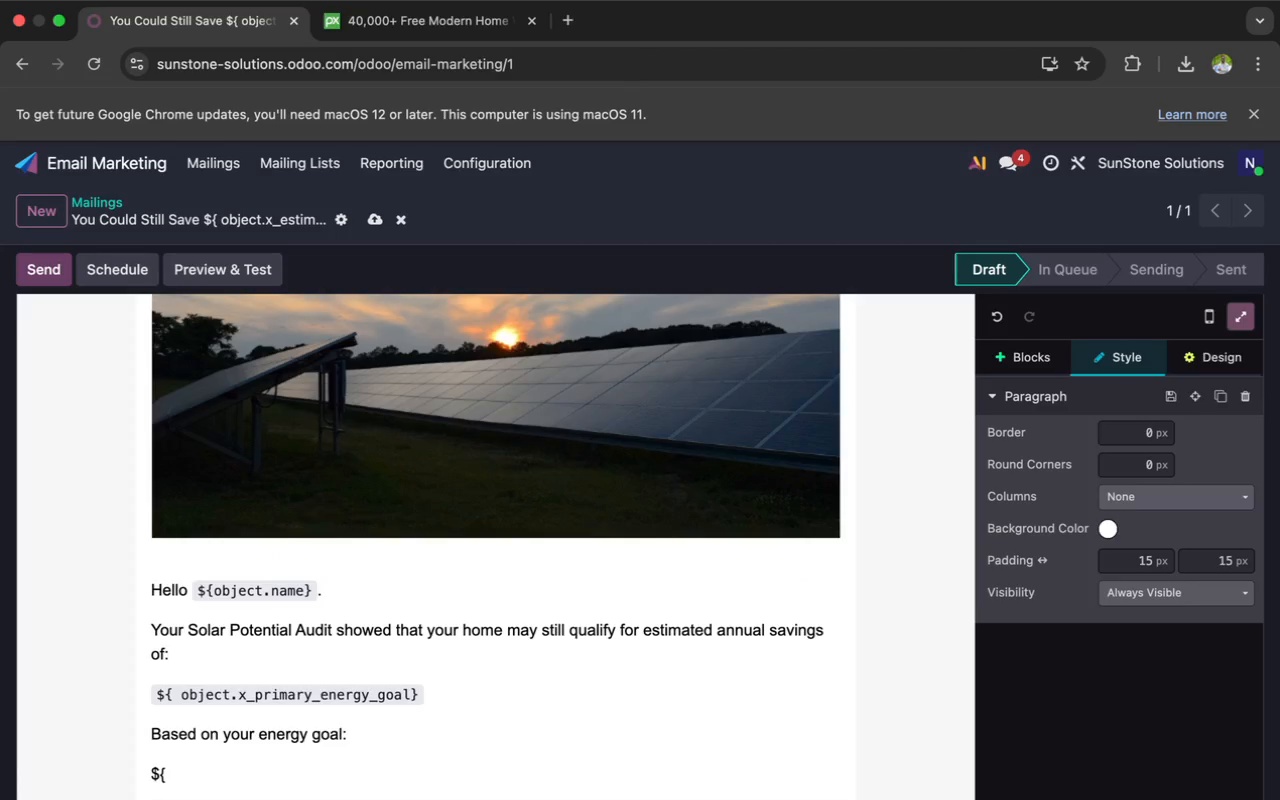 
key(Backquote)
 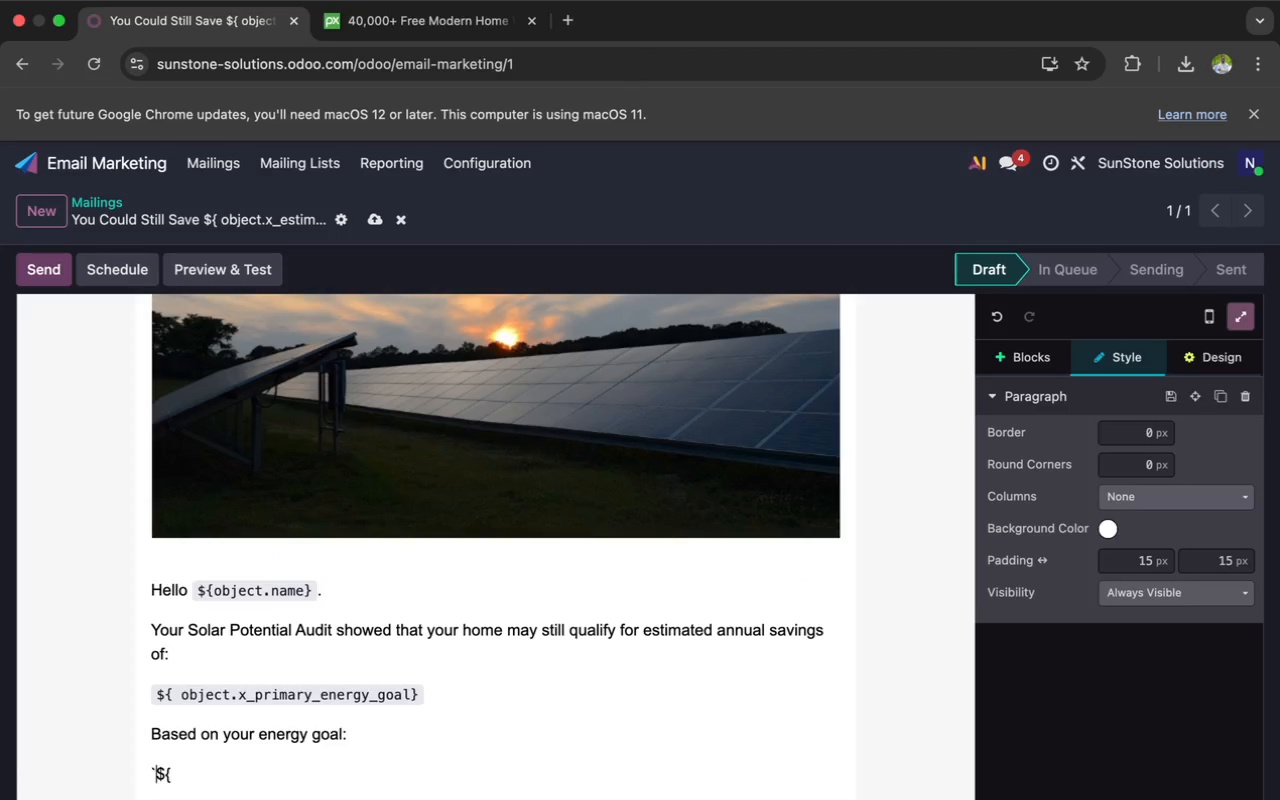 
key(ArrowRight)
 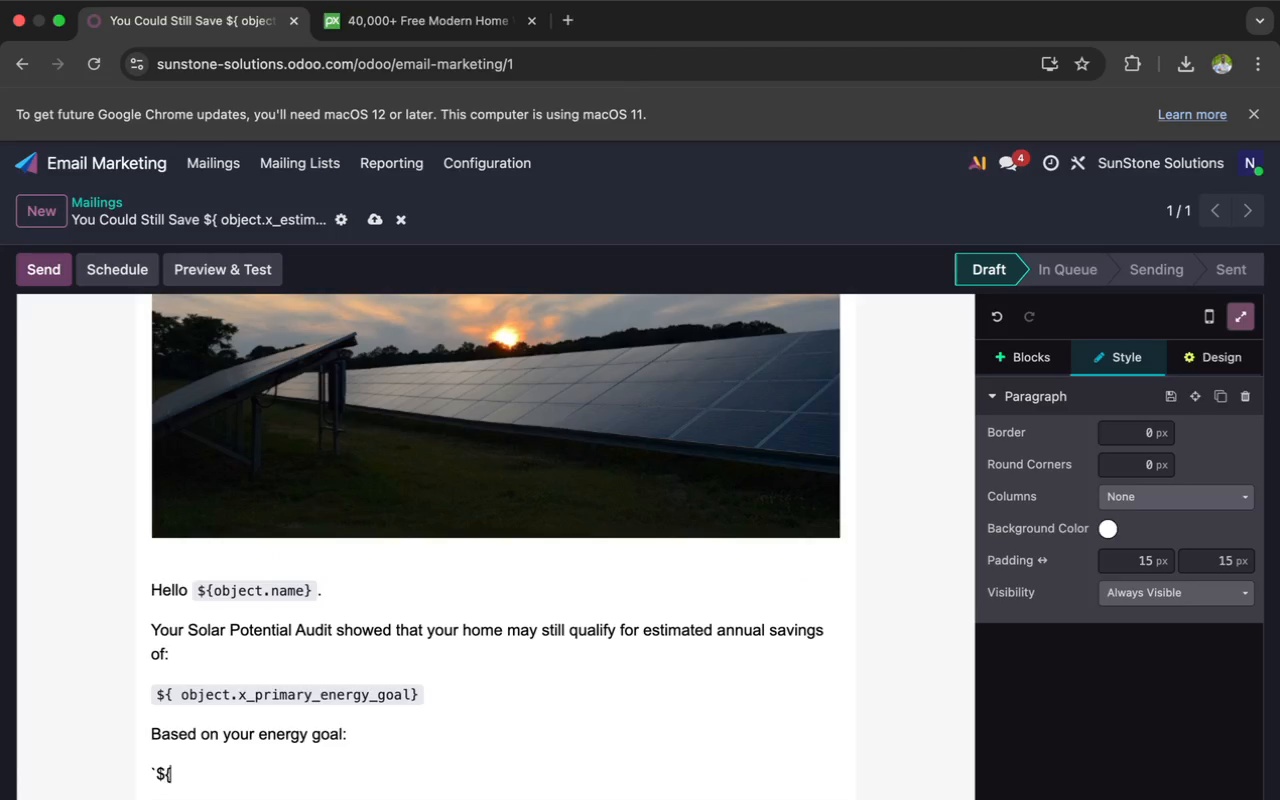 
key(ArrowRight)
 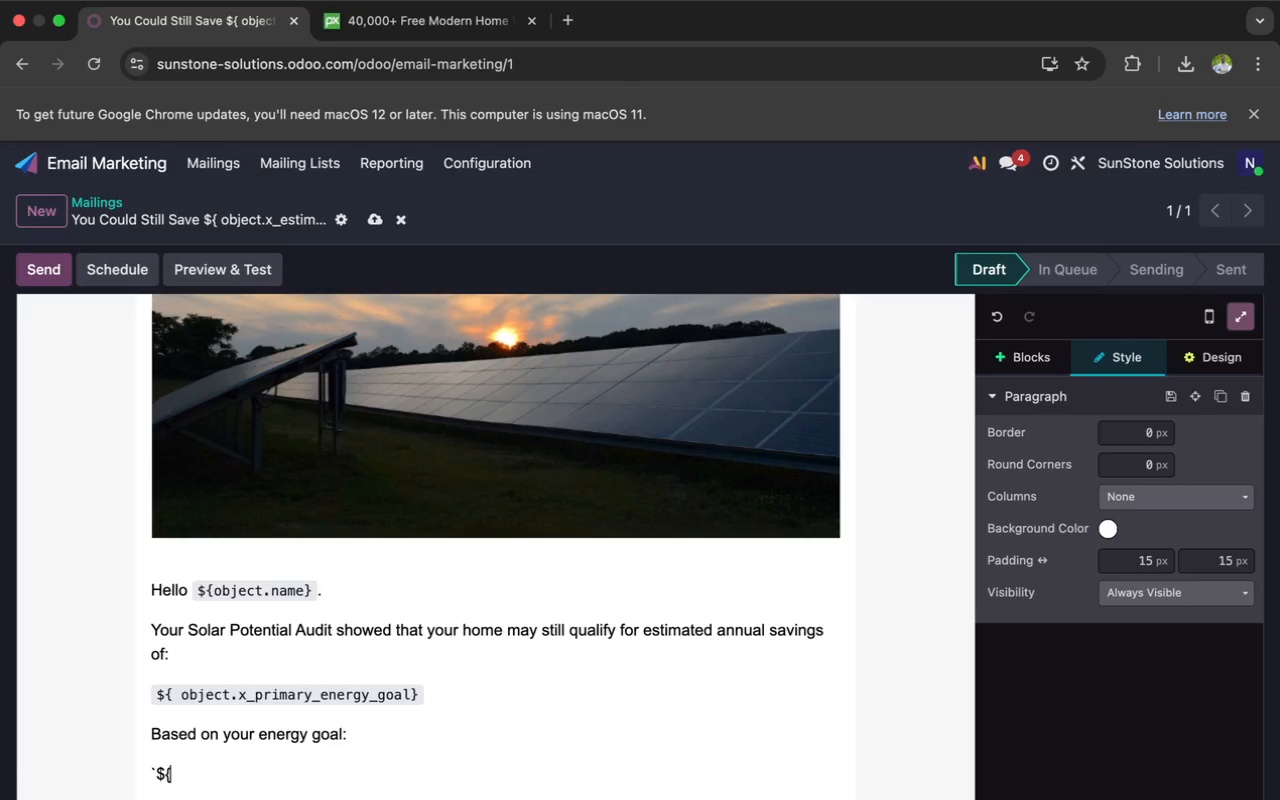 
type(object)
 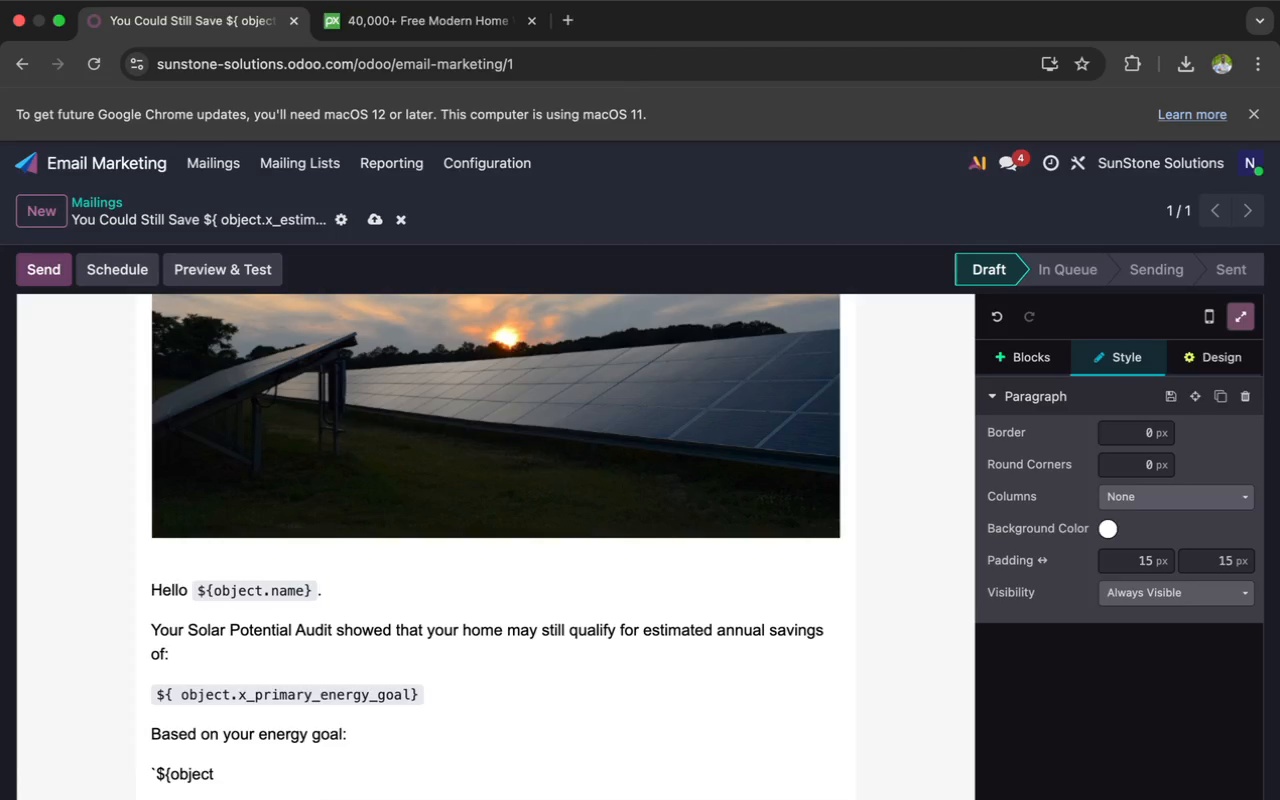 
key(Period)
 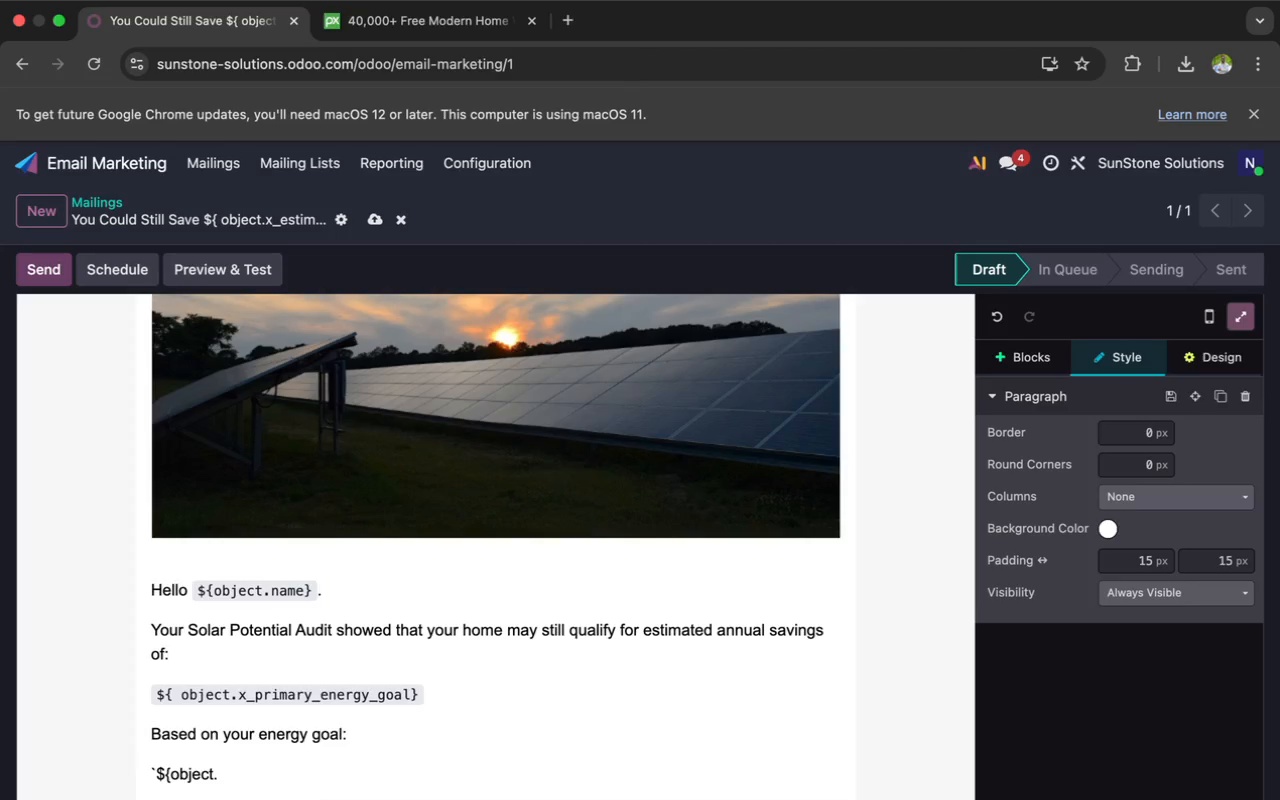 
key(X)
 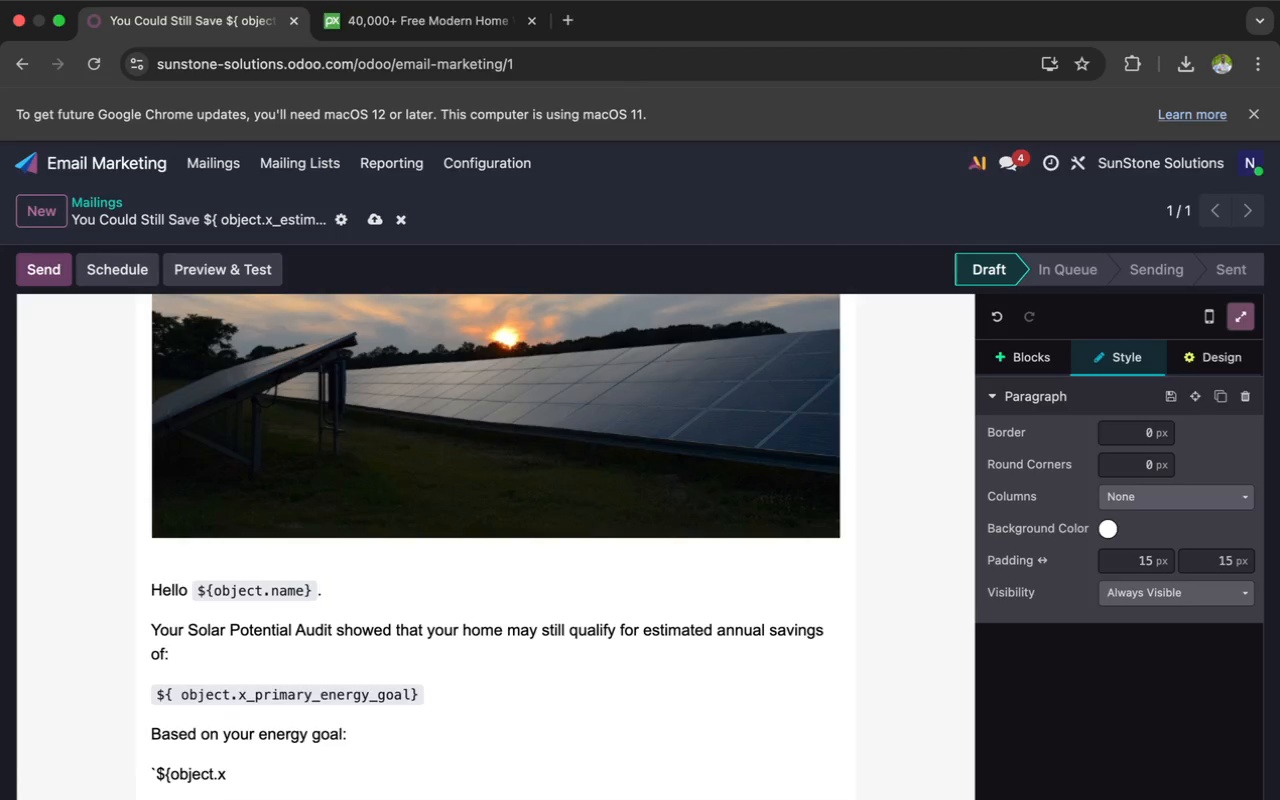 
key(Shift+Minus)
 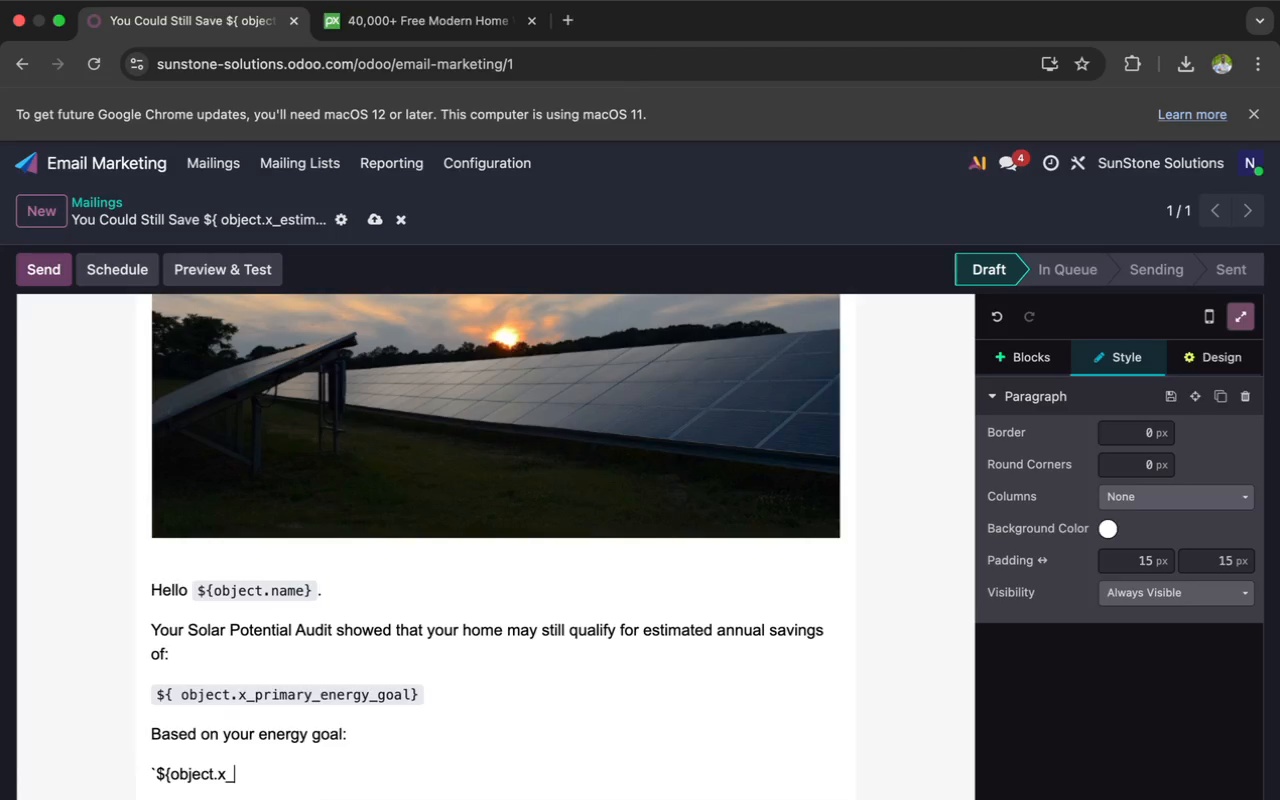 
type(pri)
 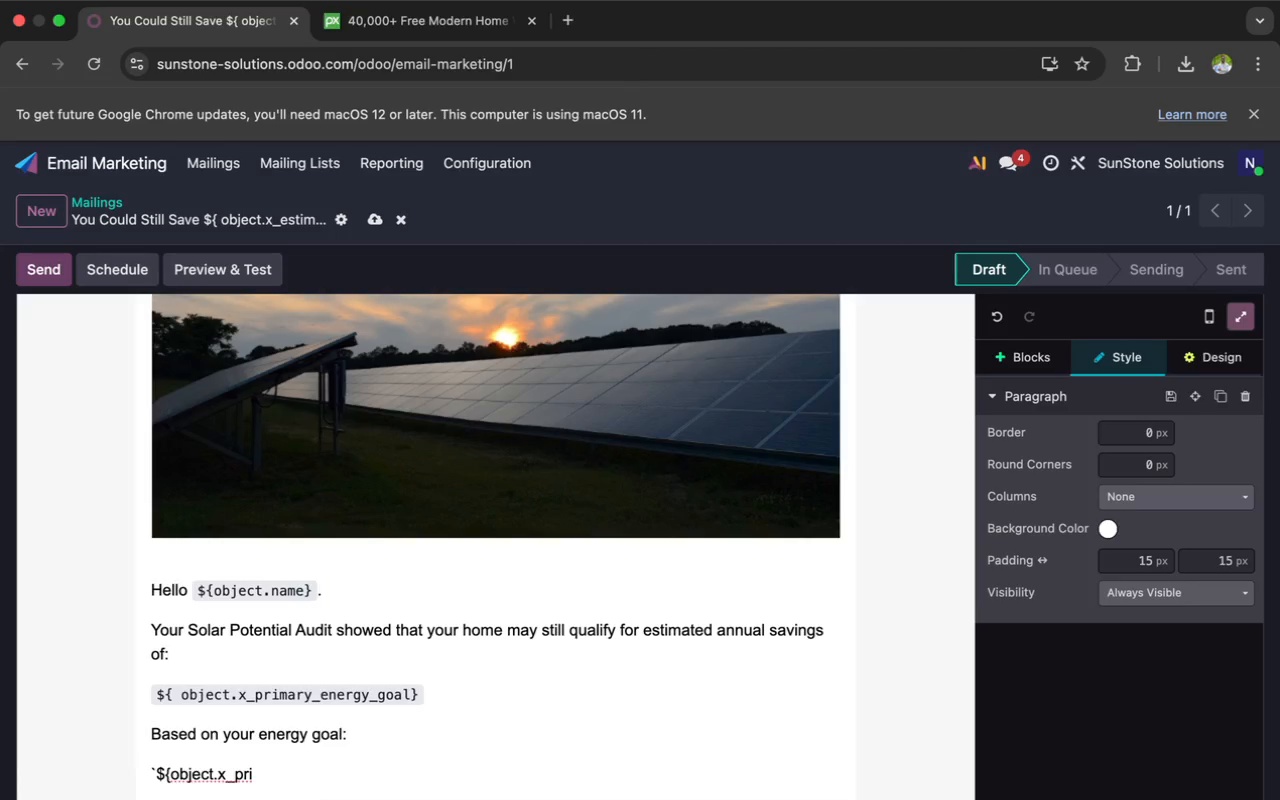 
type(mary_ener)
 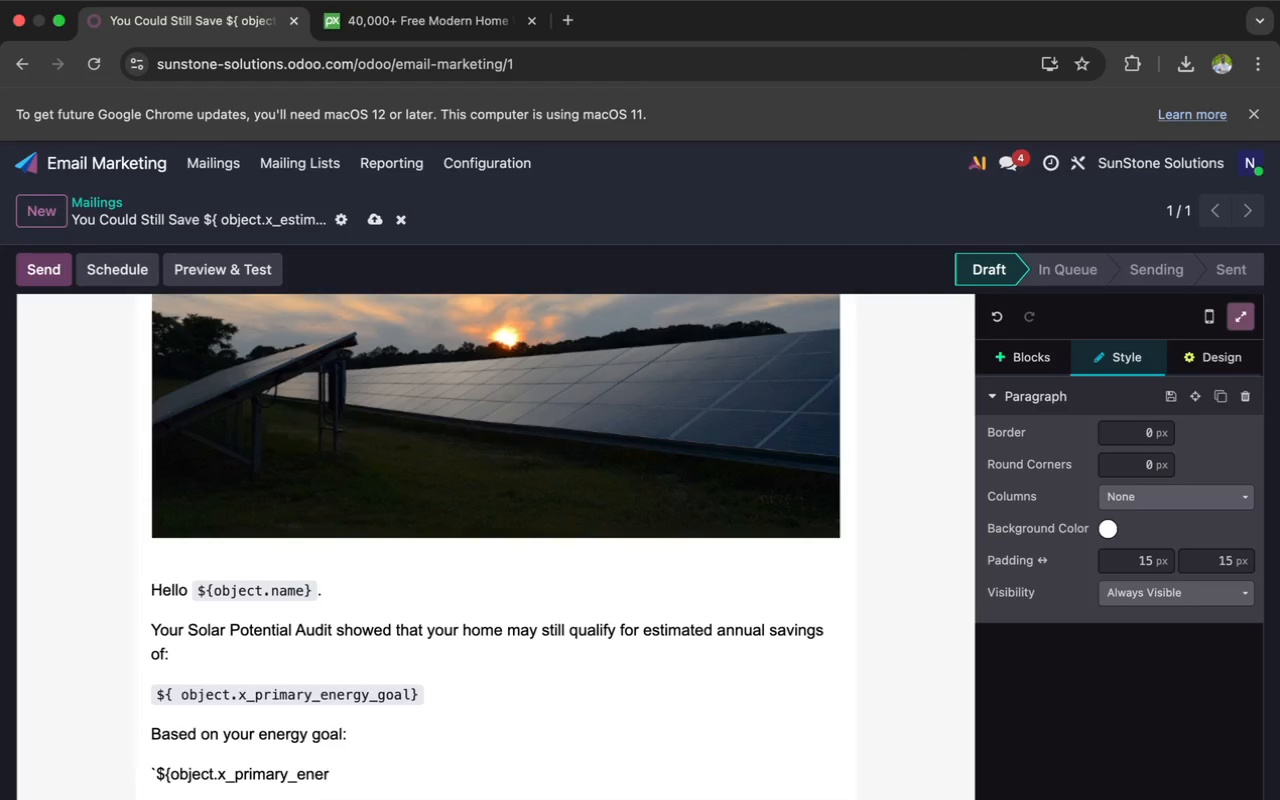 
type(gy)
 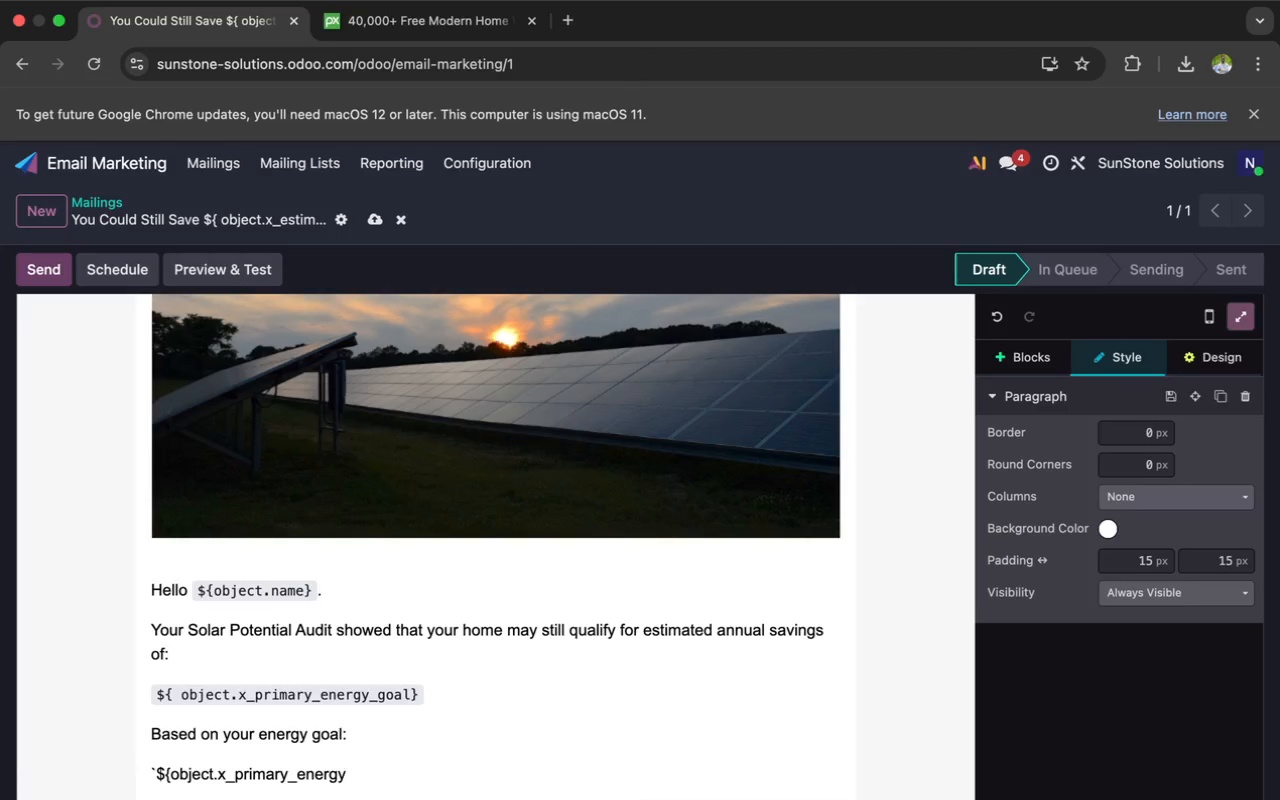 
wait(41.82)
 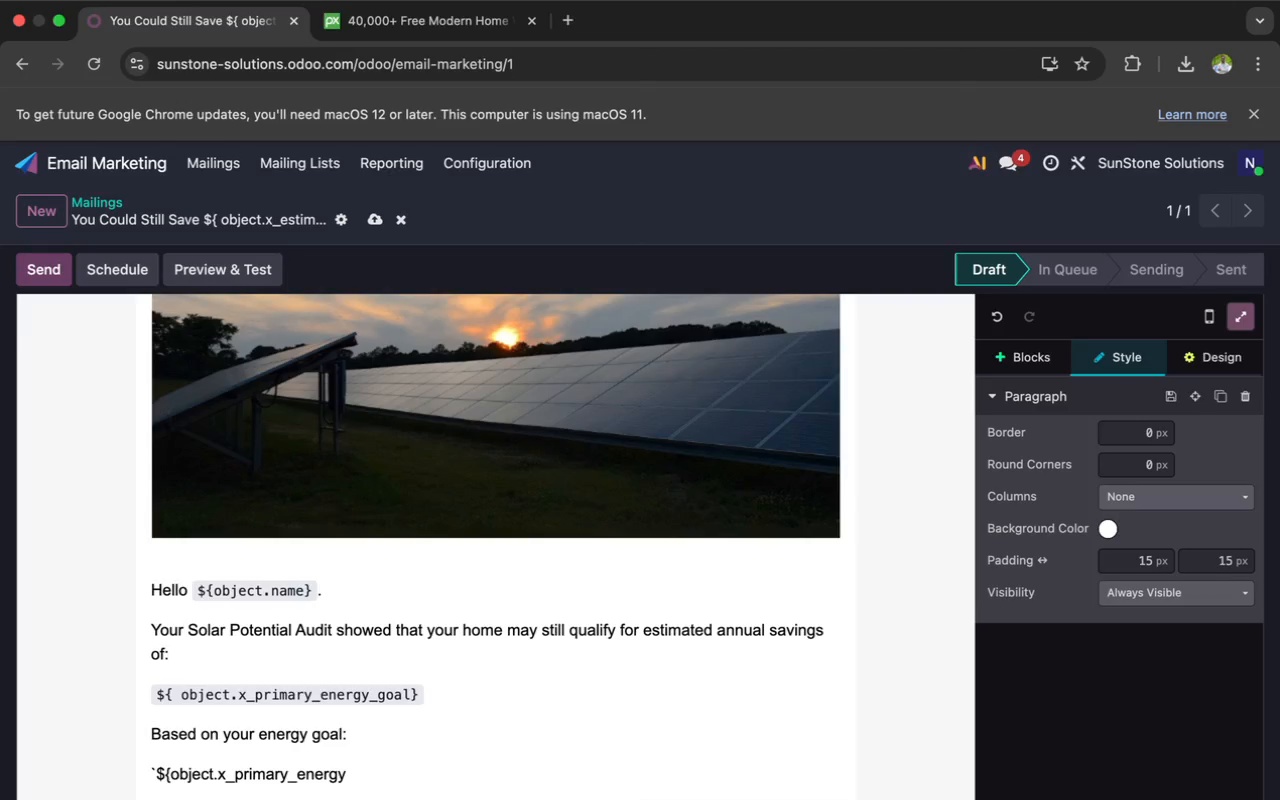 
type(_goal)
 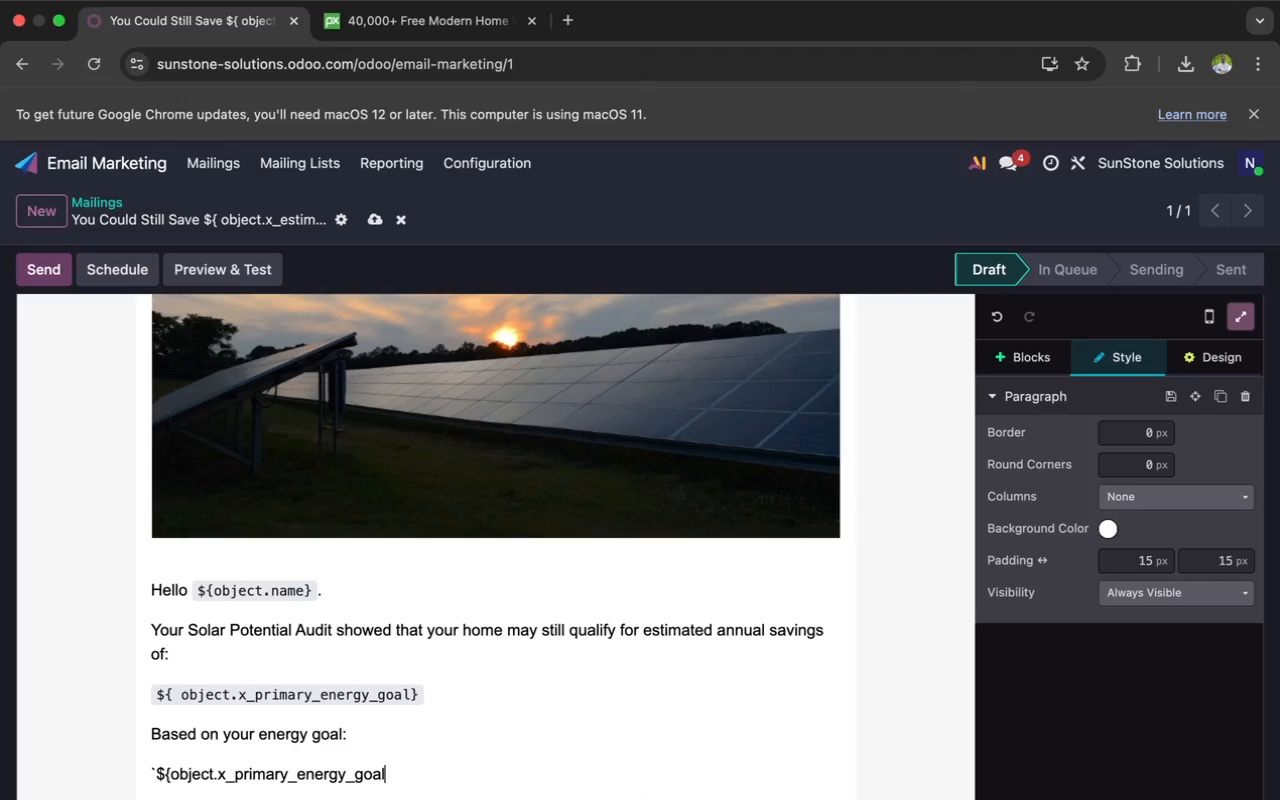 
key(Shift+BracketRight)
 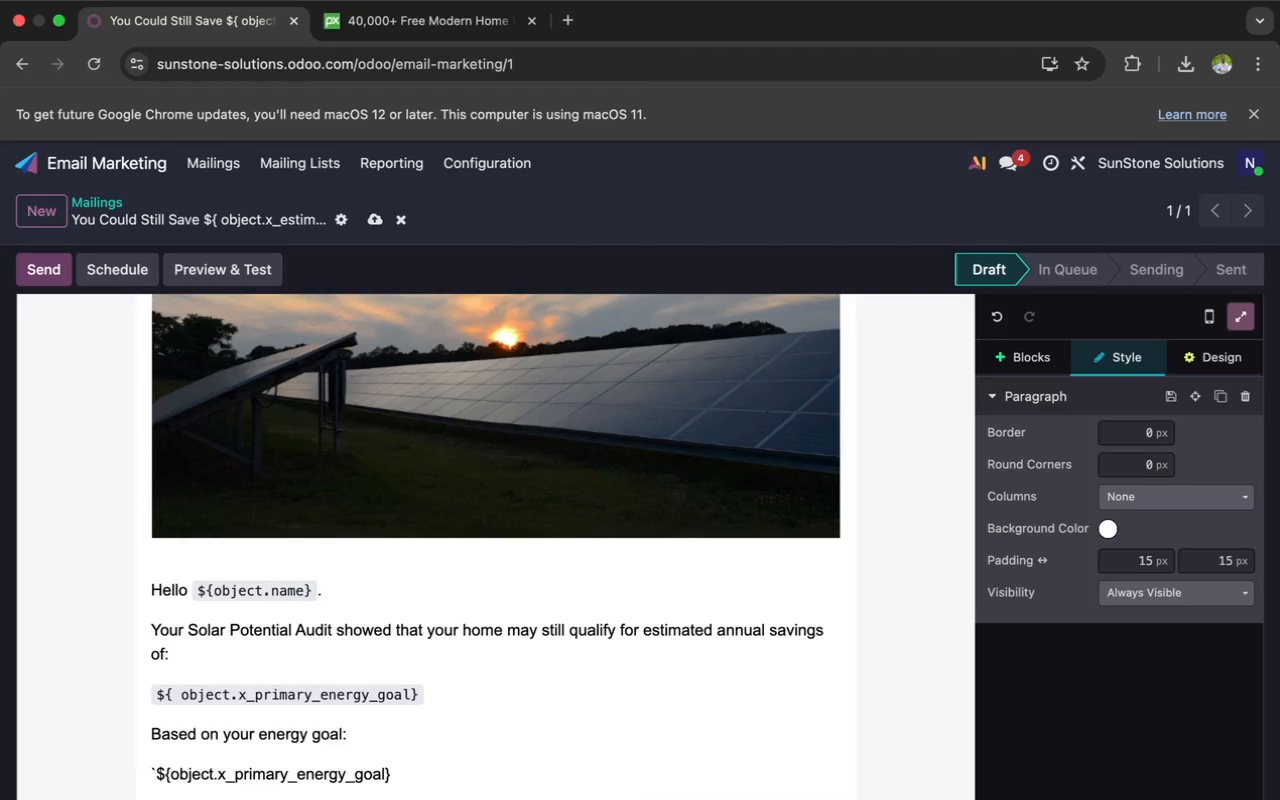 
key(Backquote)
 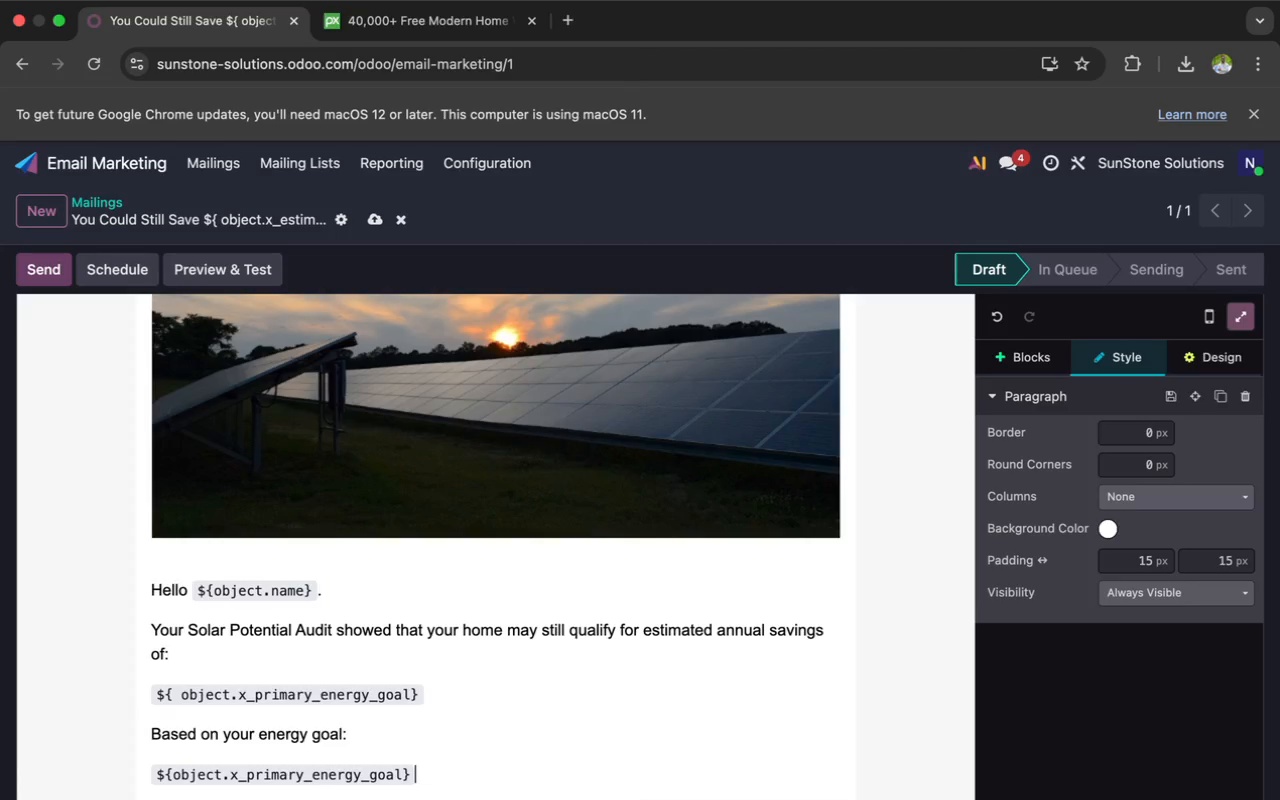 
key(Enter)
 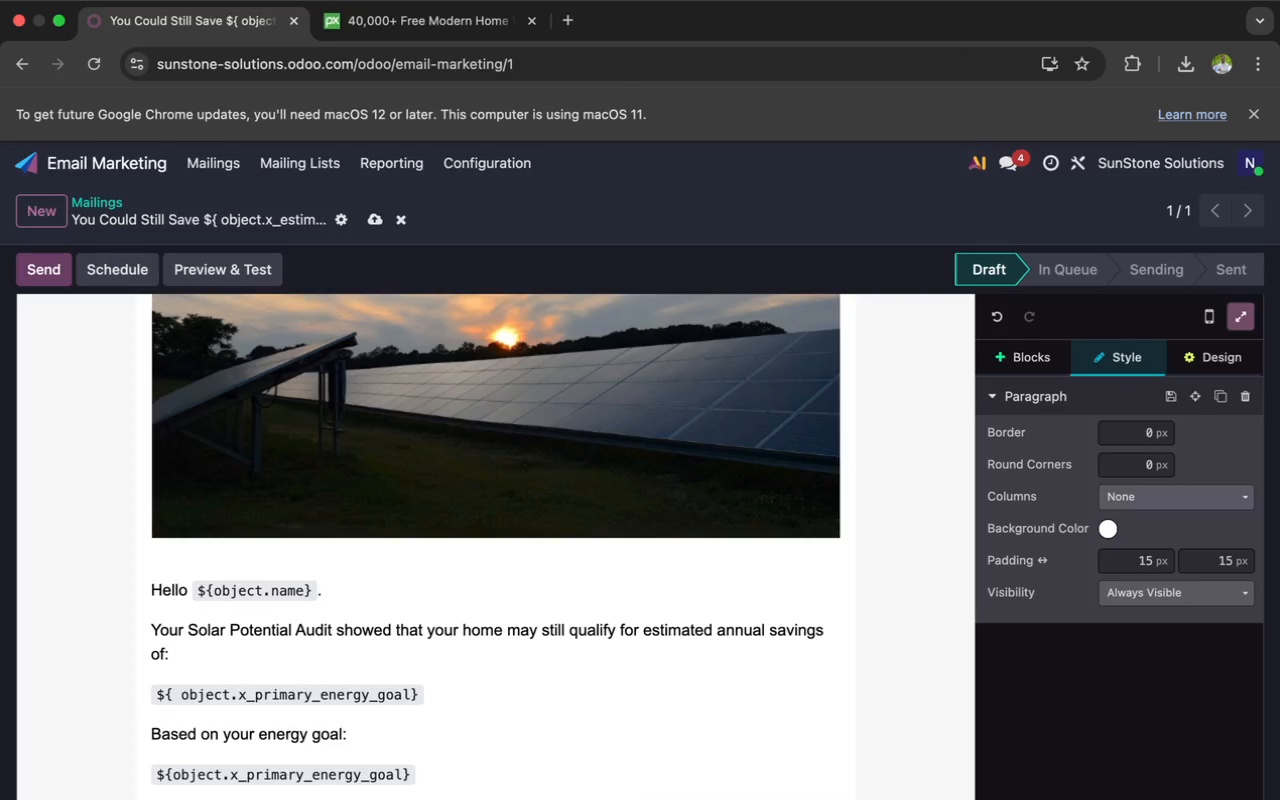 
type(Our team believes there is still)
 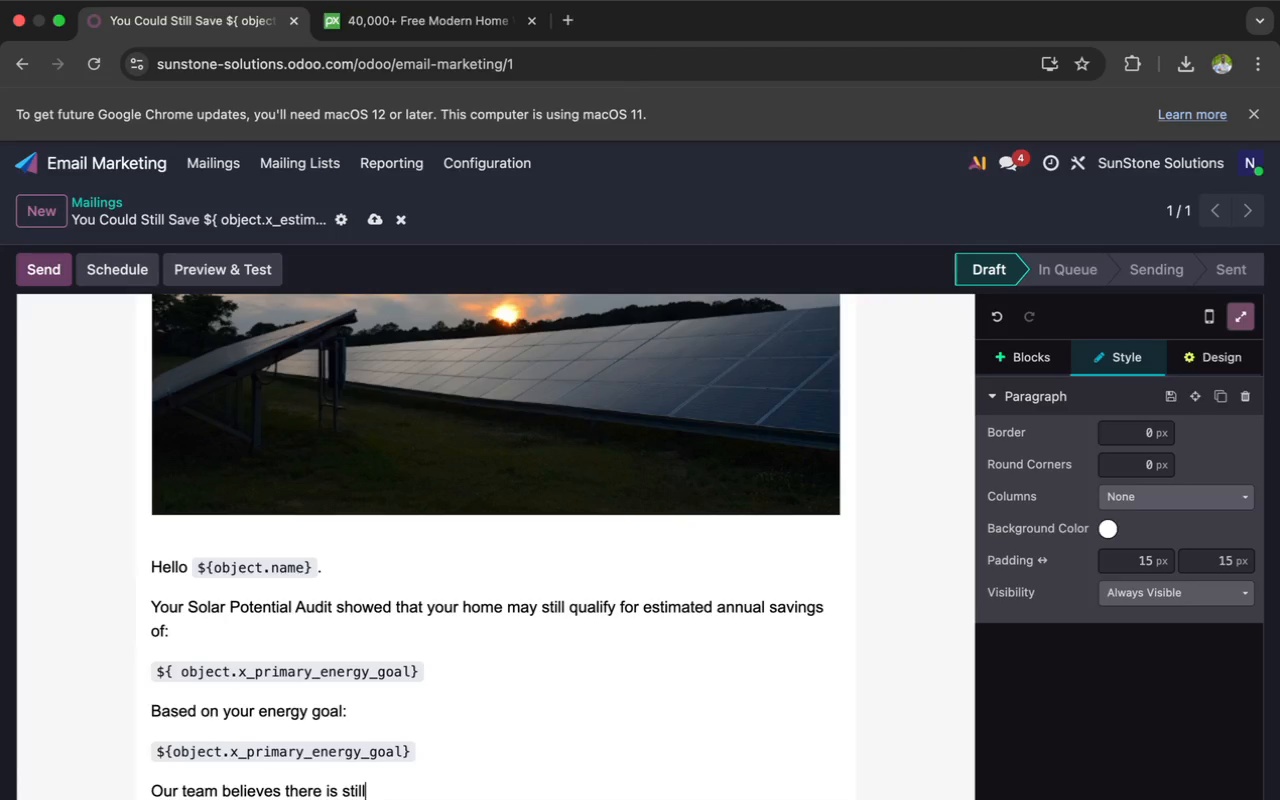 
type( a strong opportunity to )
 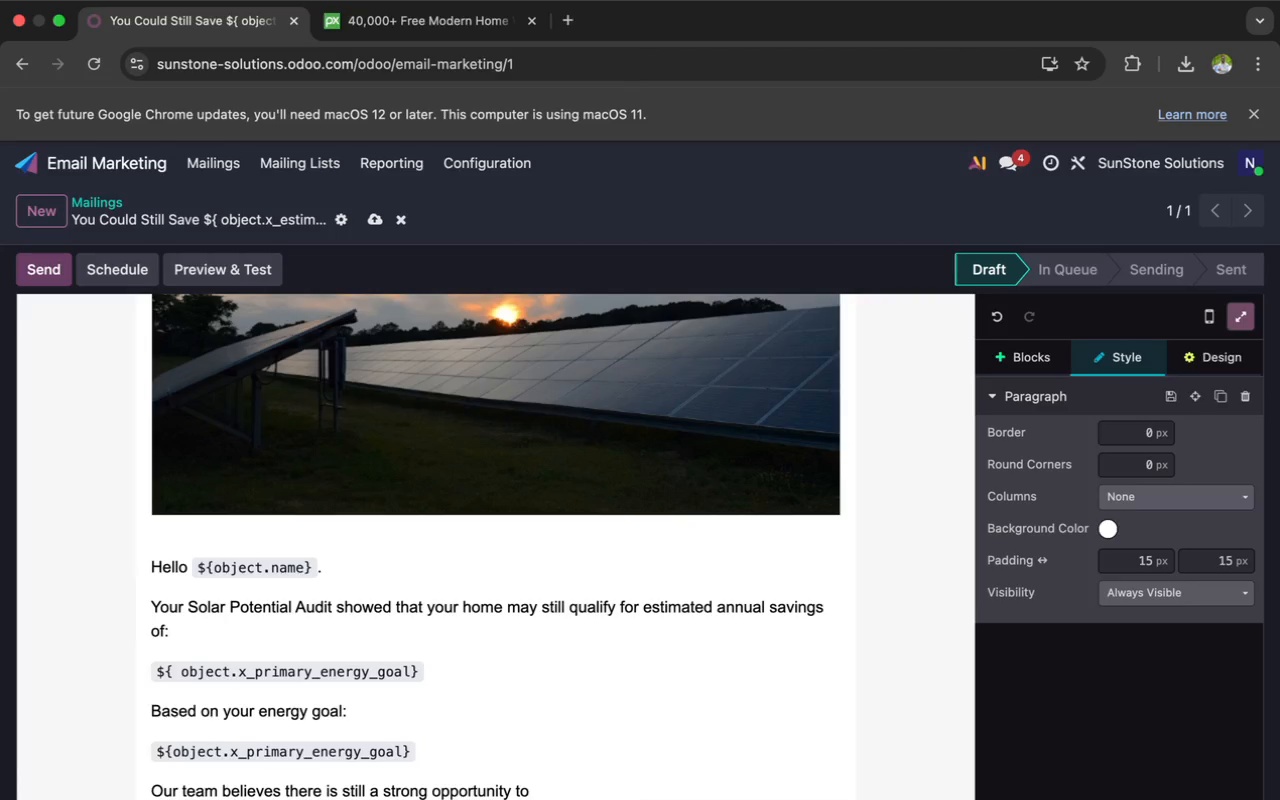 
type(reduce )
 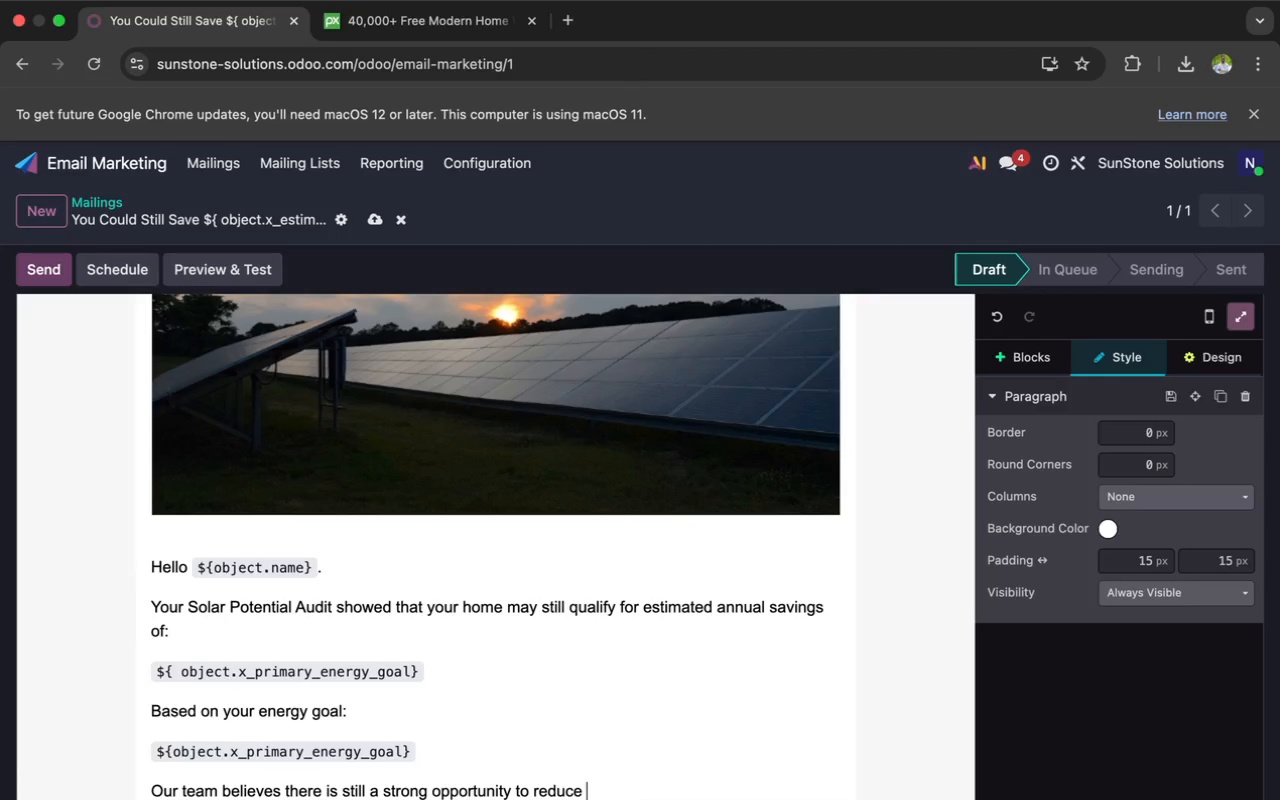 
type(your )
 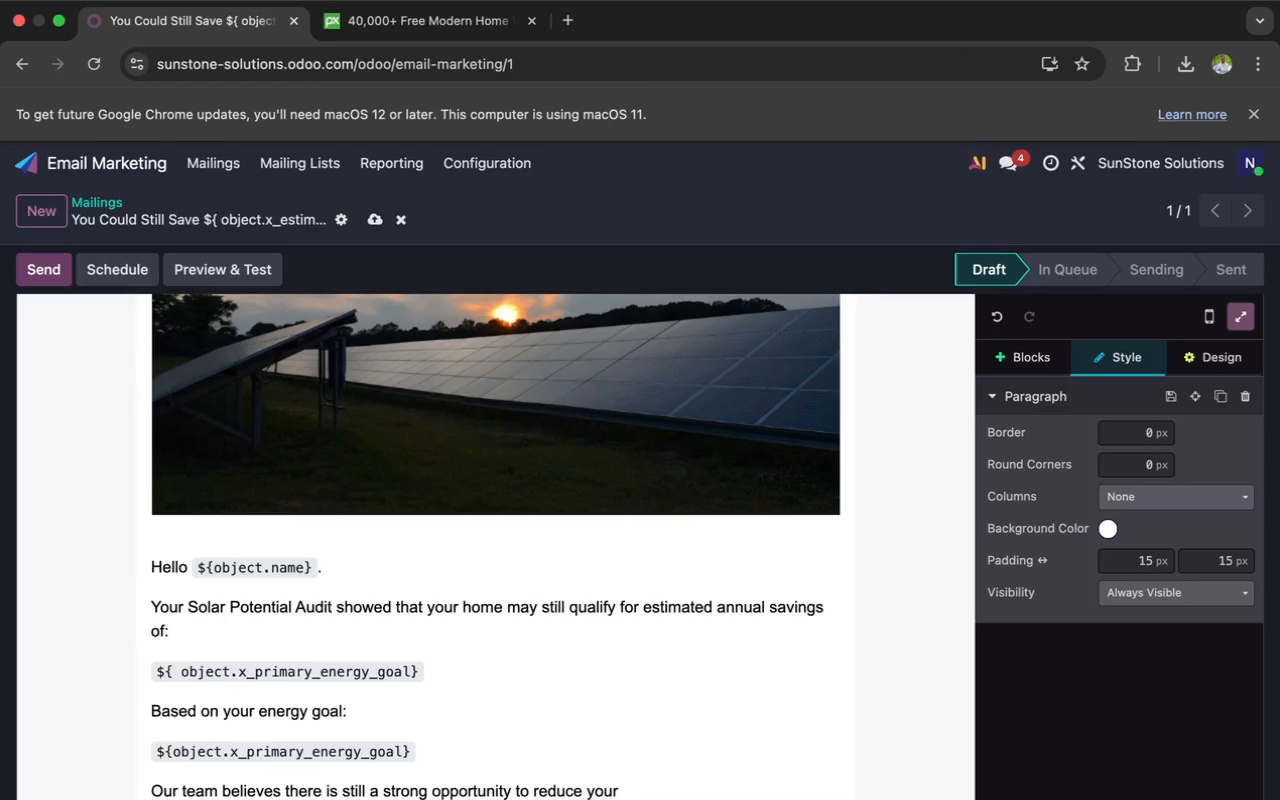 
wait(6.35)
 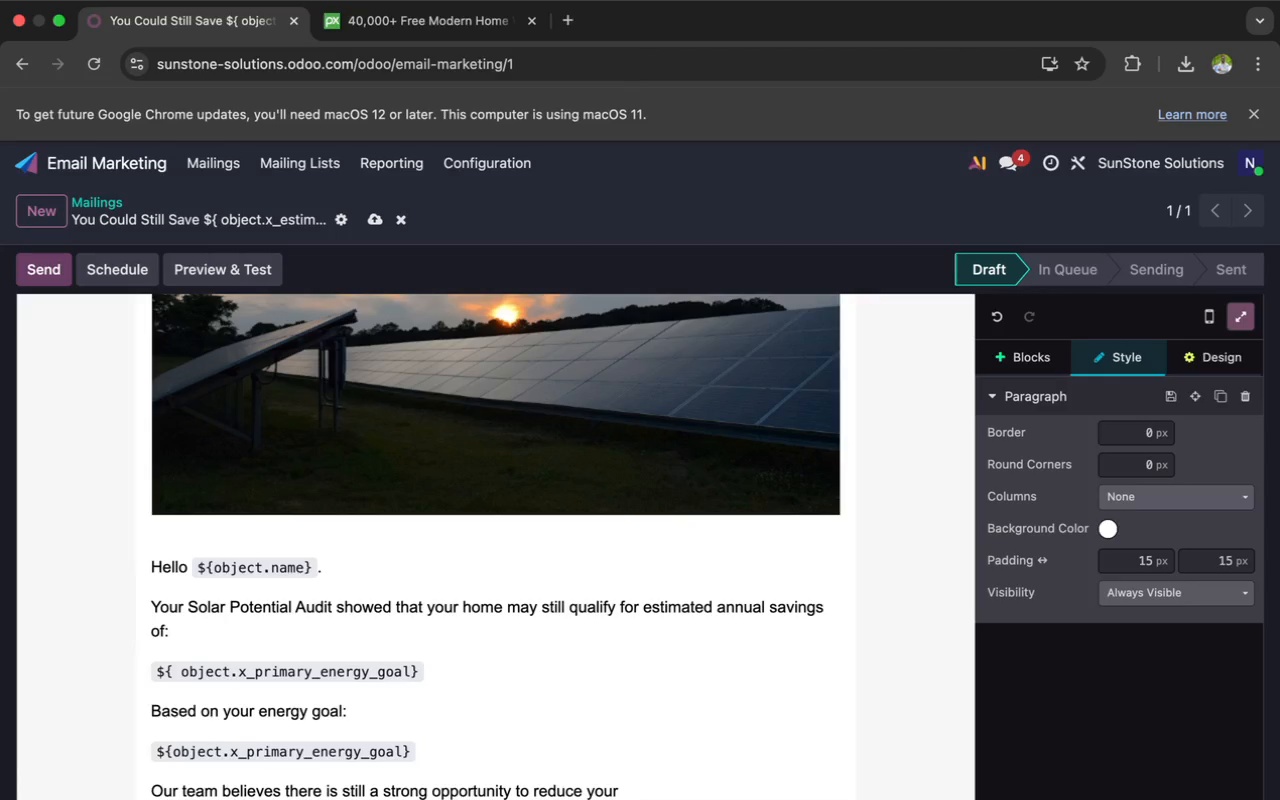 
type(long )
 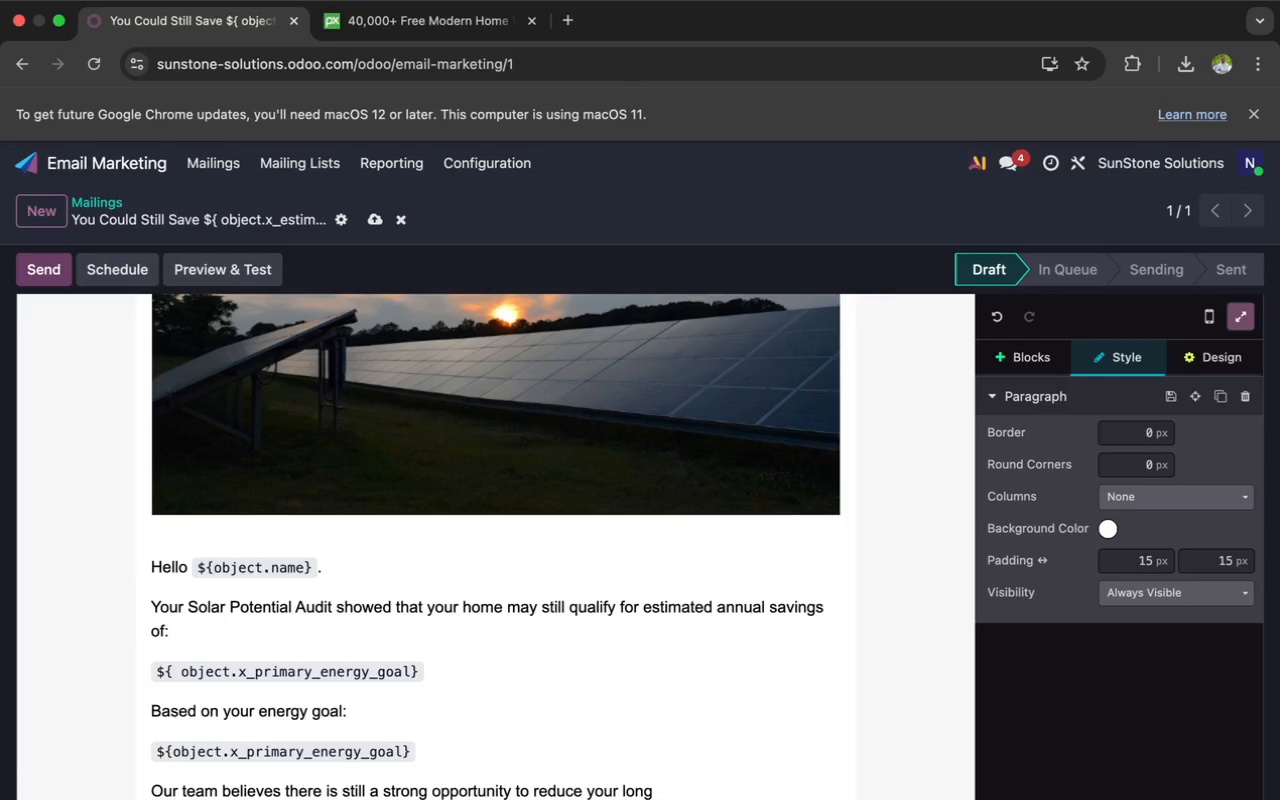 
type(term)
 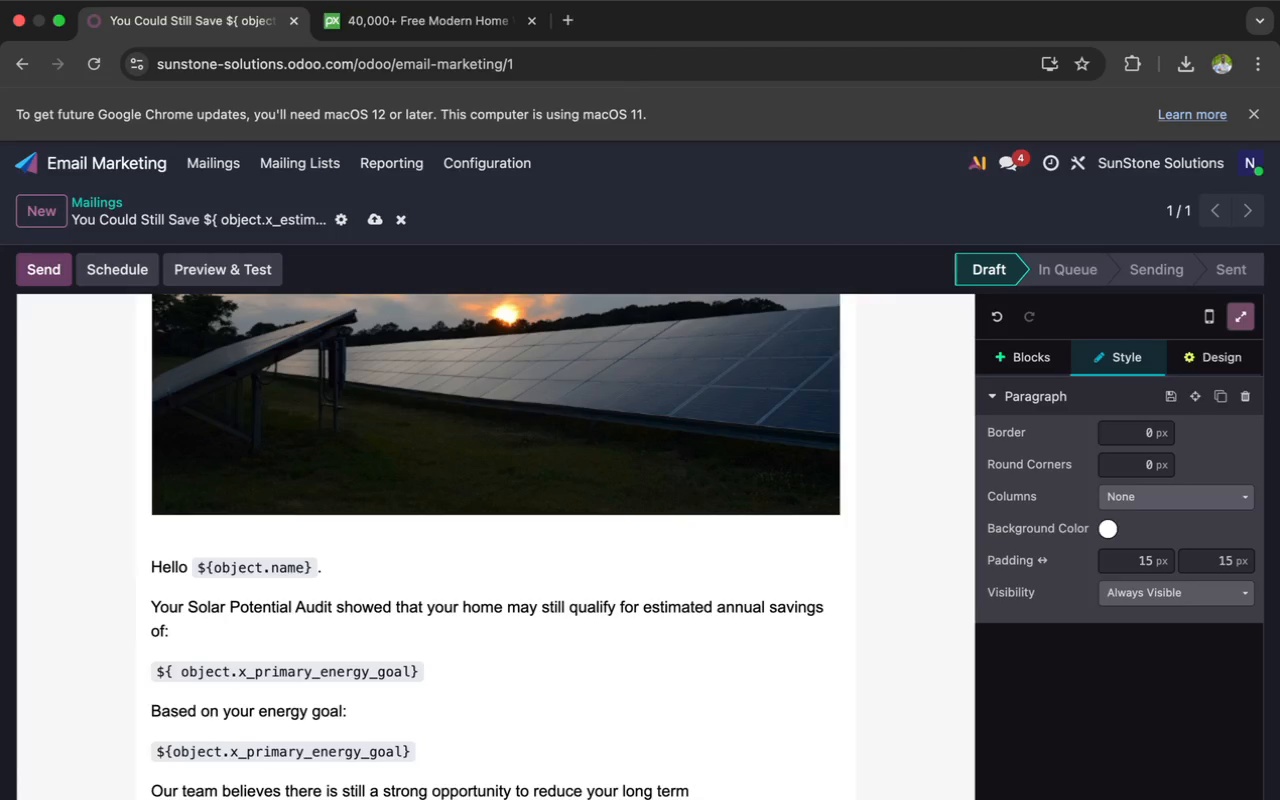 
wait(13.47)
 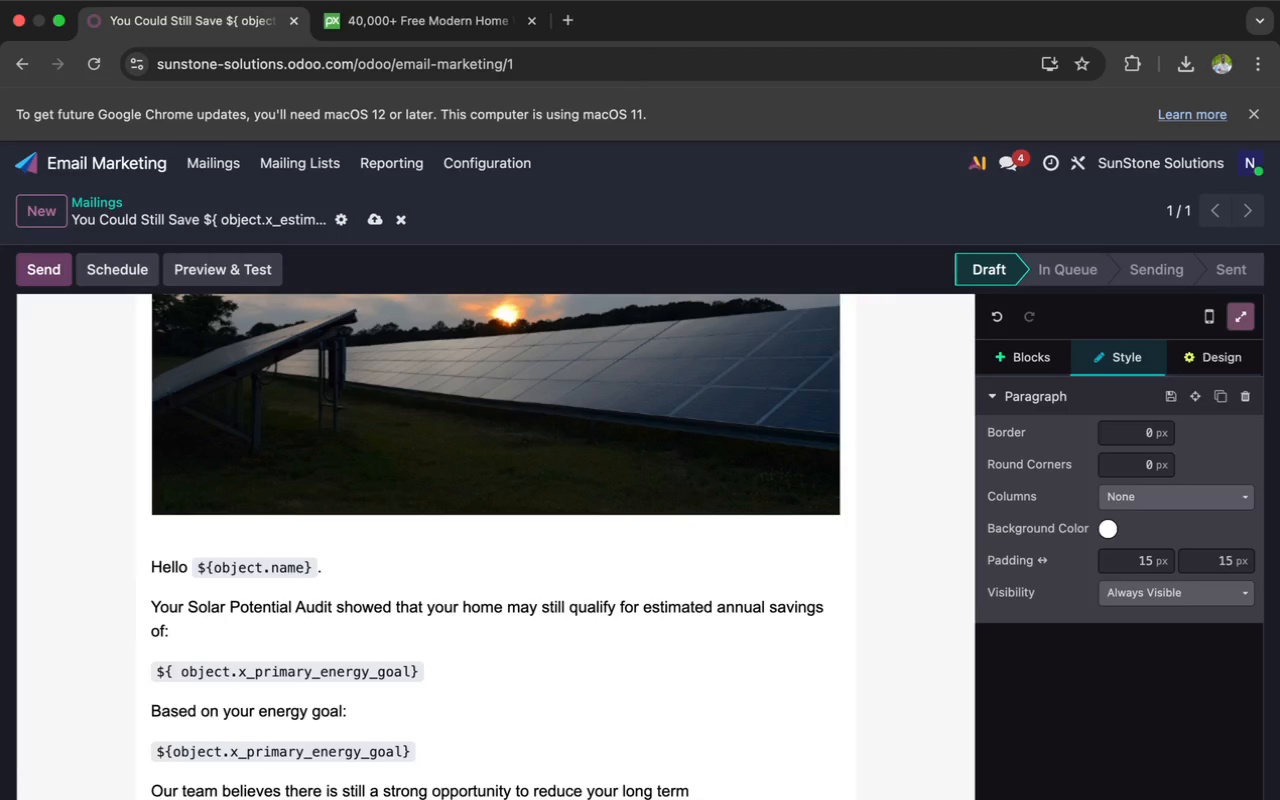 
type( elect)
 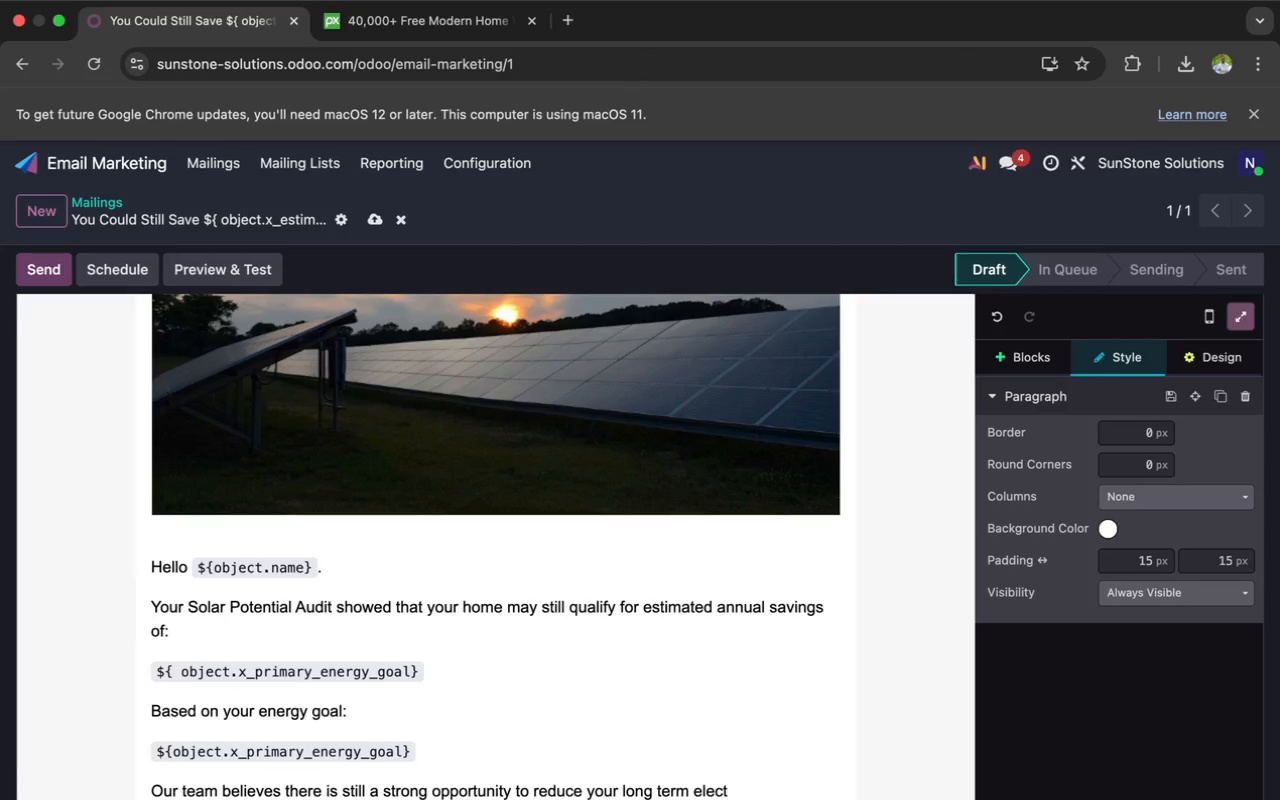 
type(ric)
 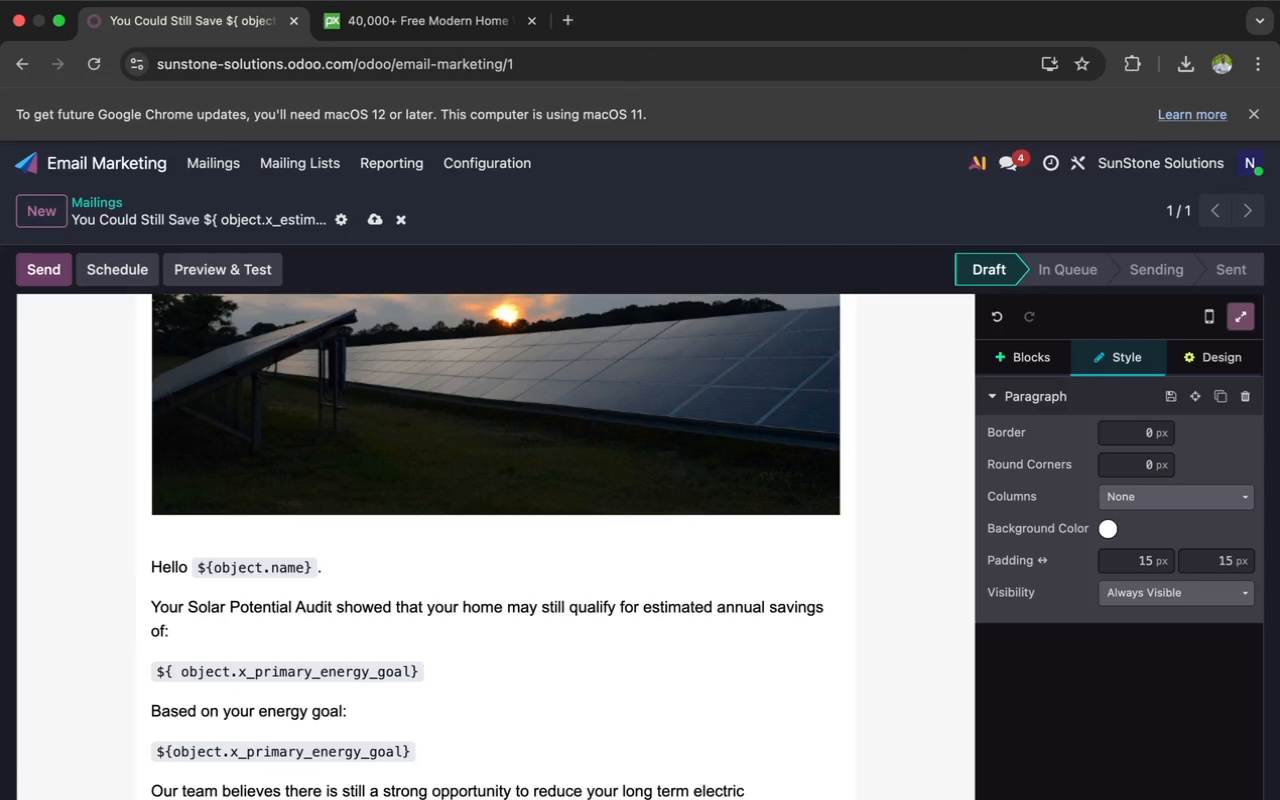 
type(ity costs while)
 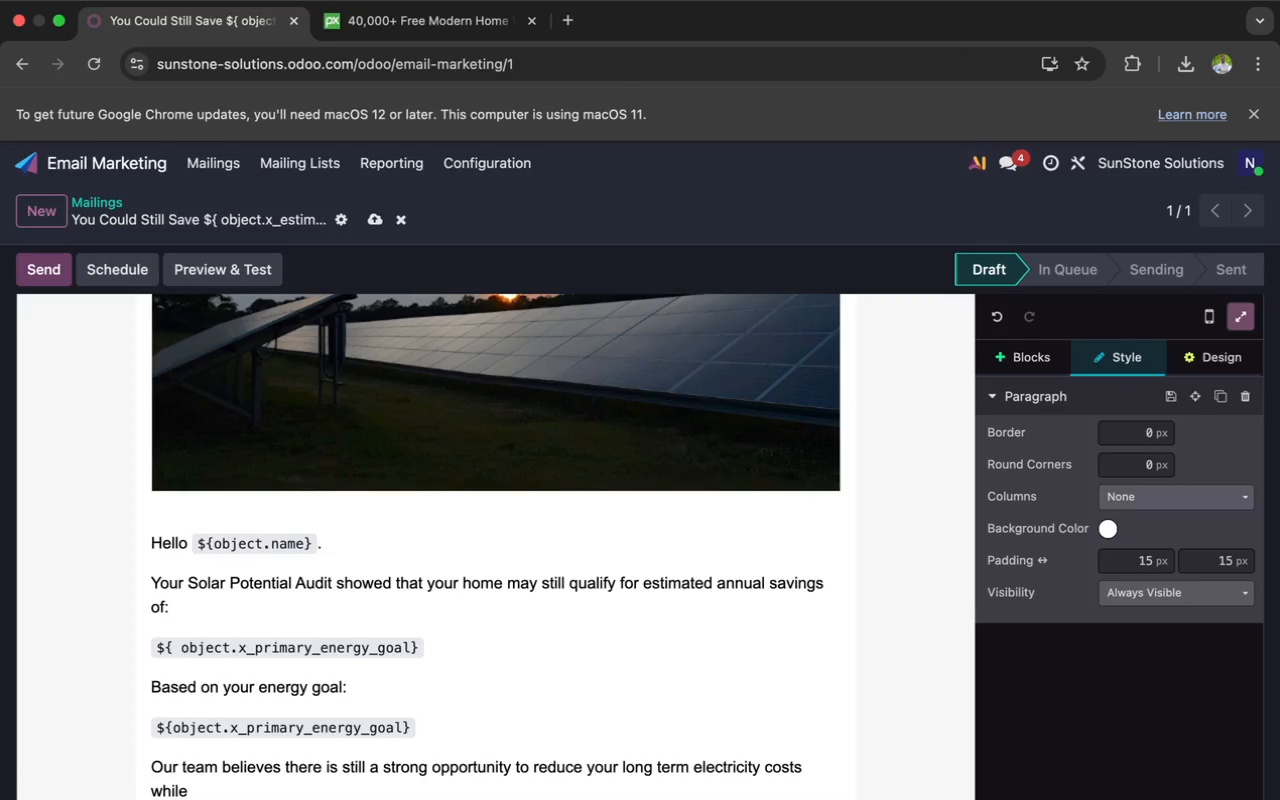 
wait(11.46)
 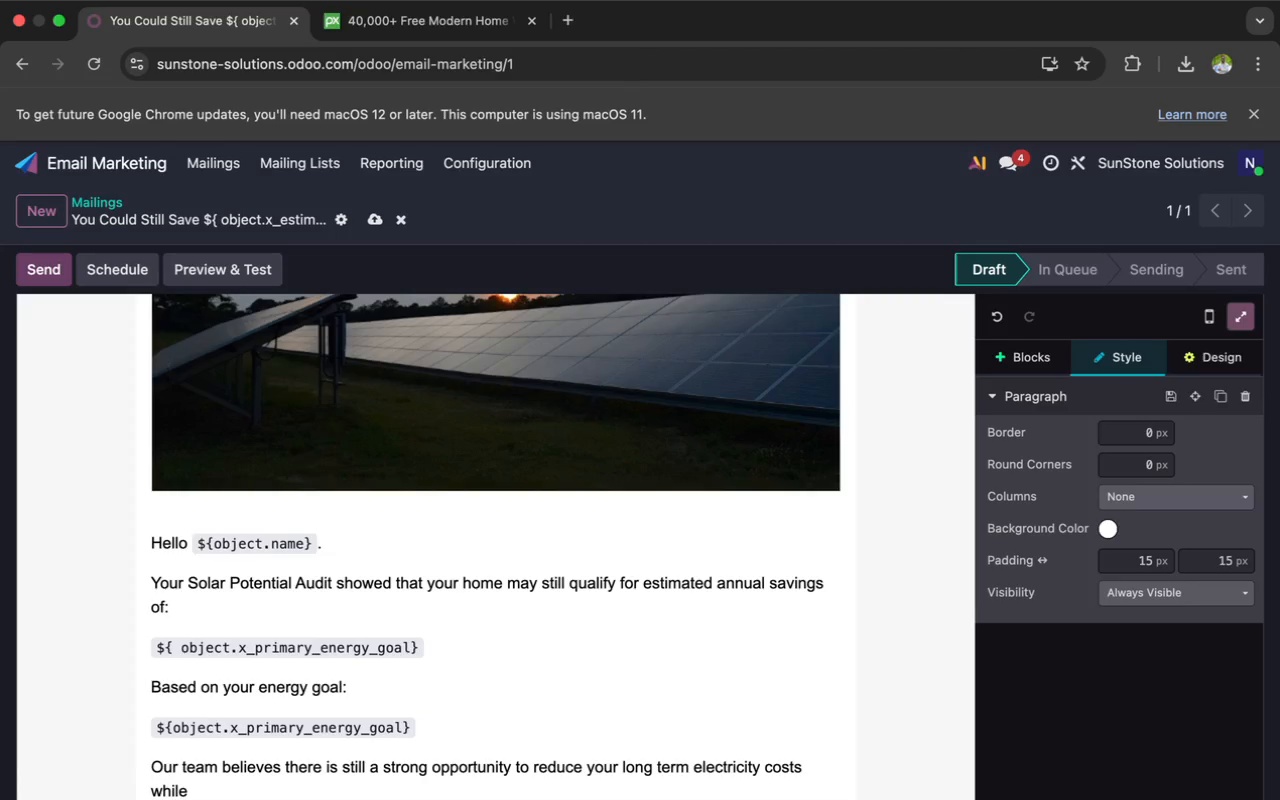 
type( incre)
 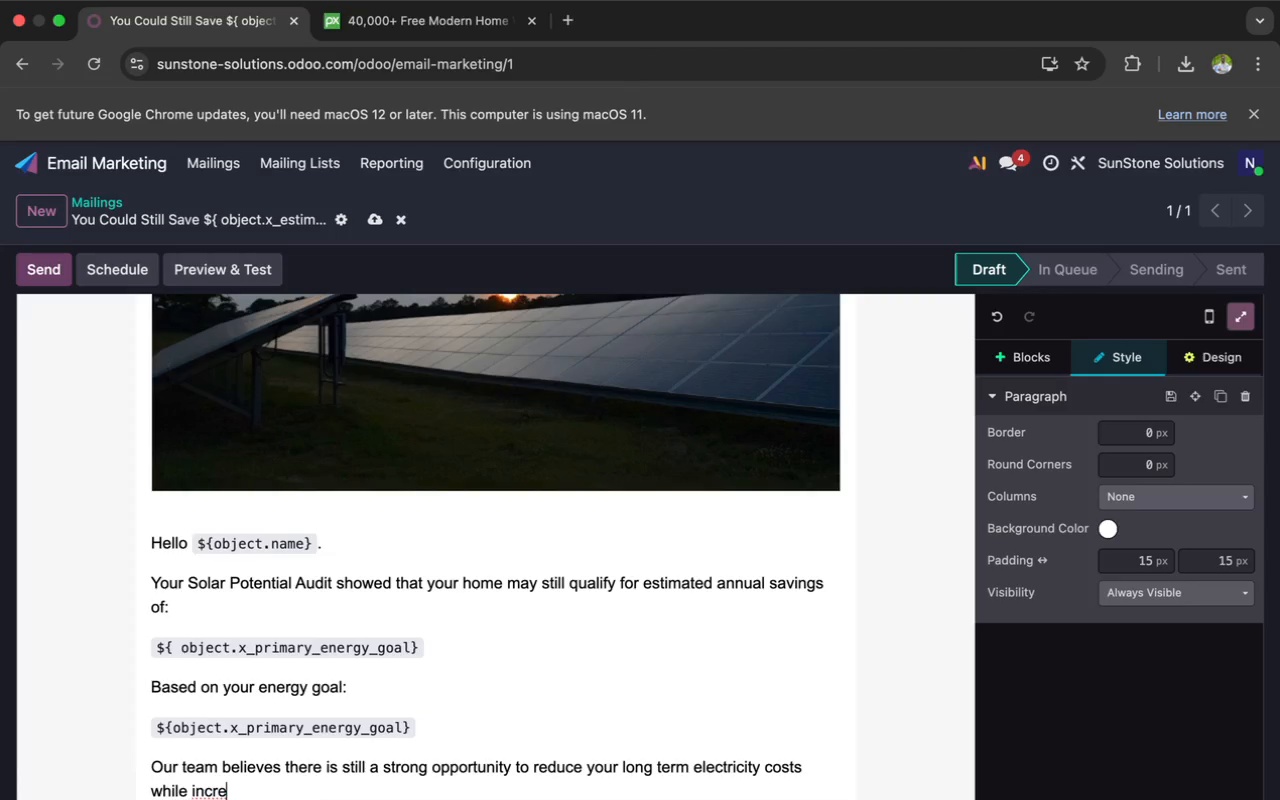 
type(asing energy)
 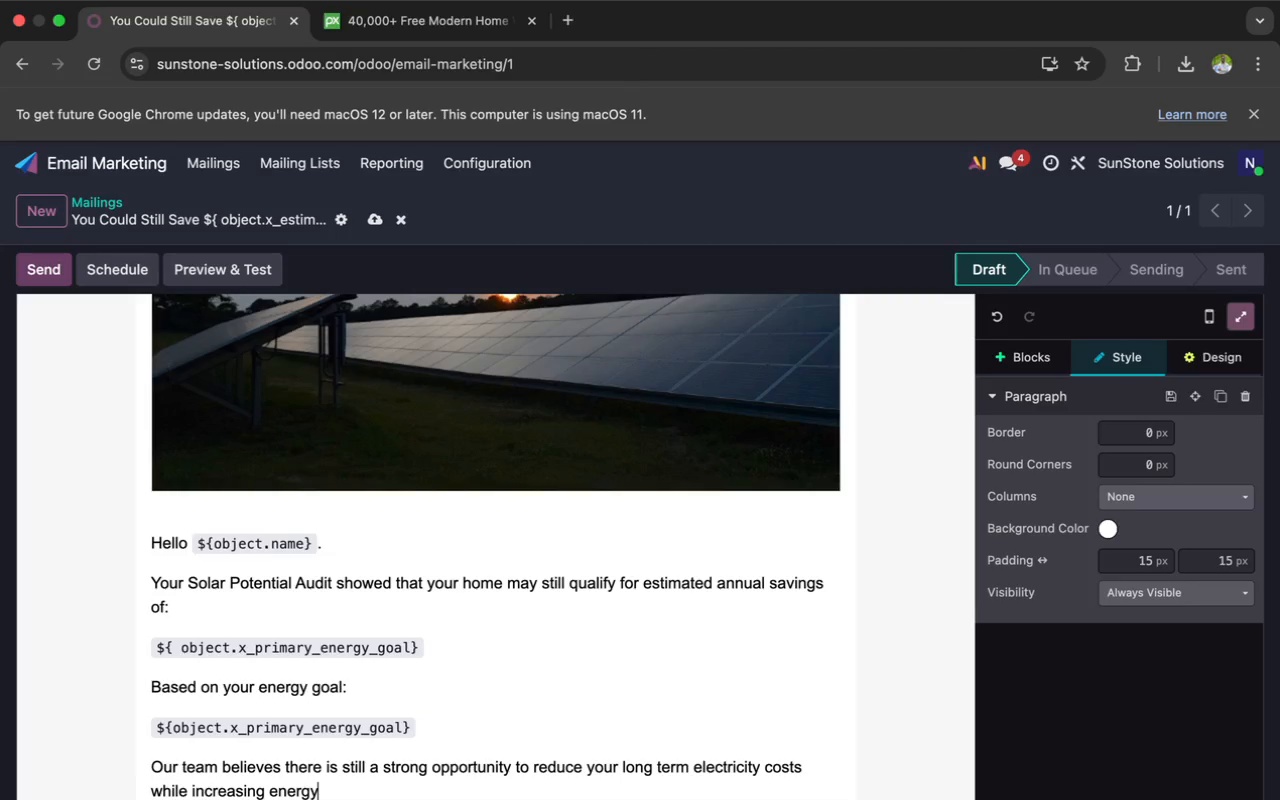 
type( independe)
 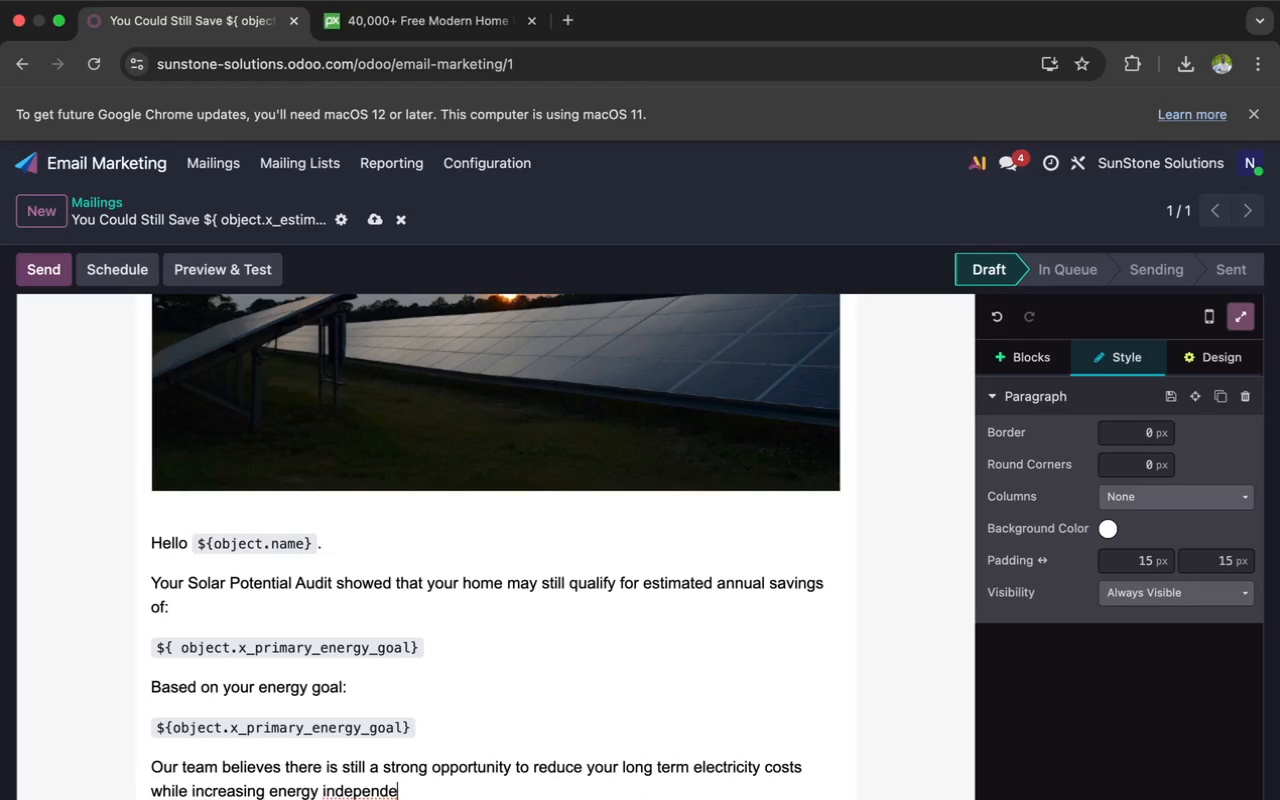 
type(nce.)
 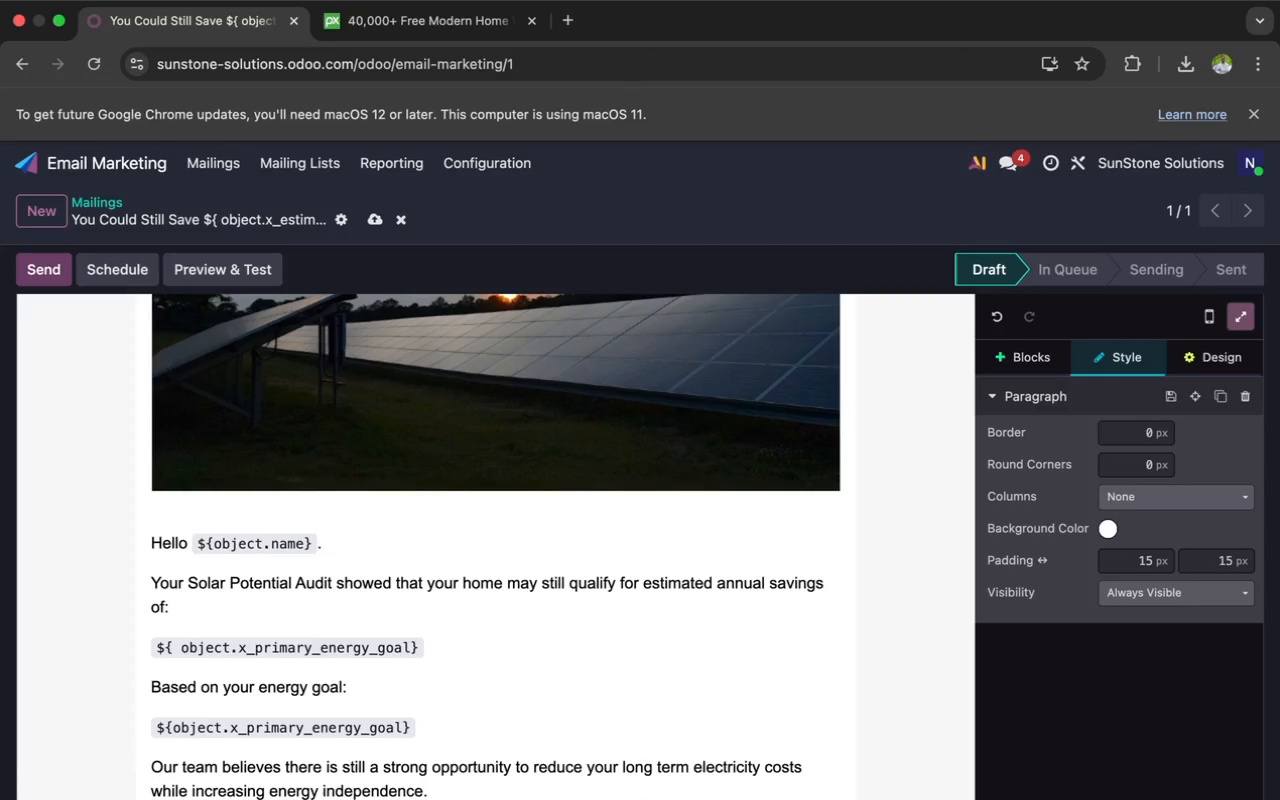 
key(Enter)
 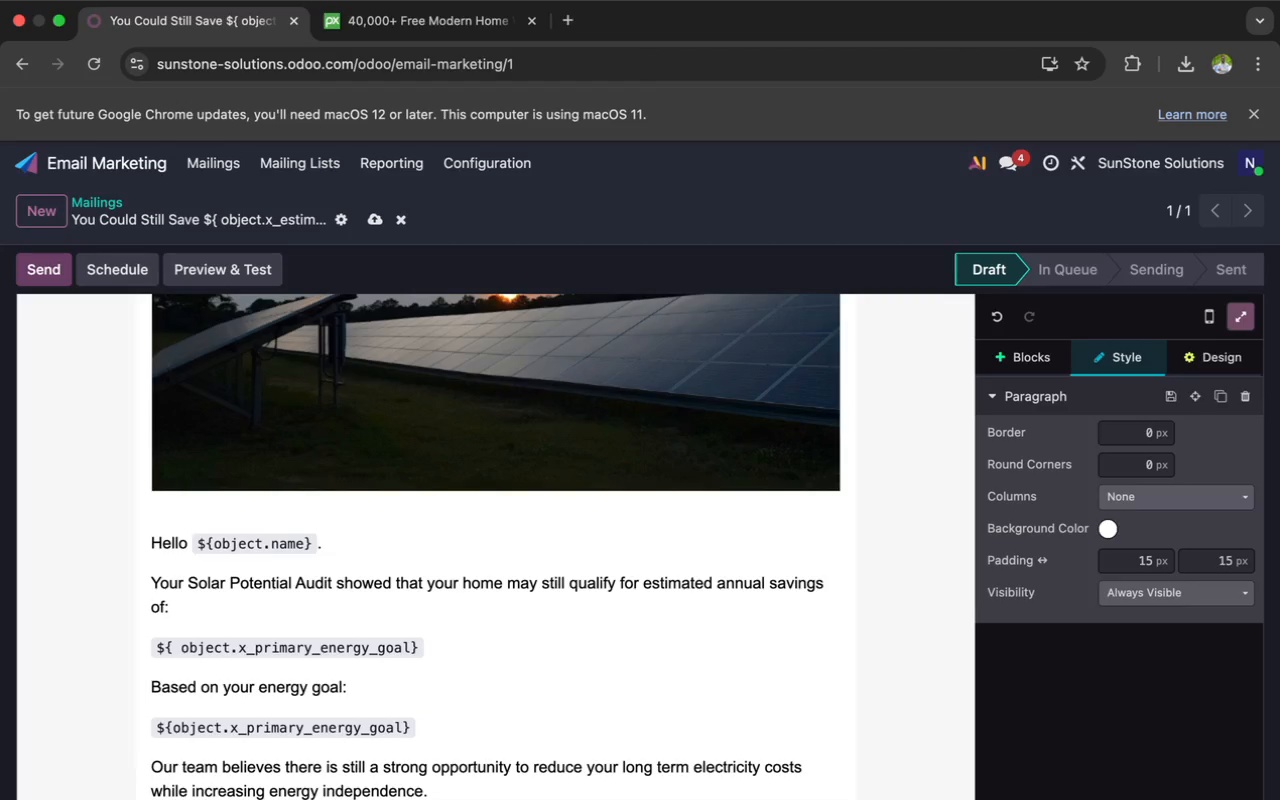 
wait(7.87)
 